 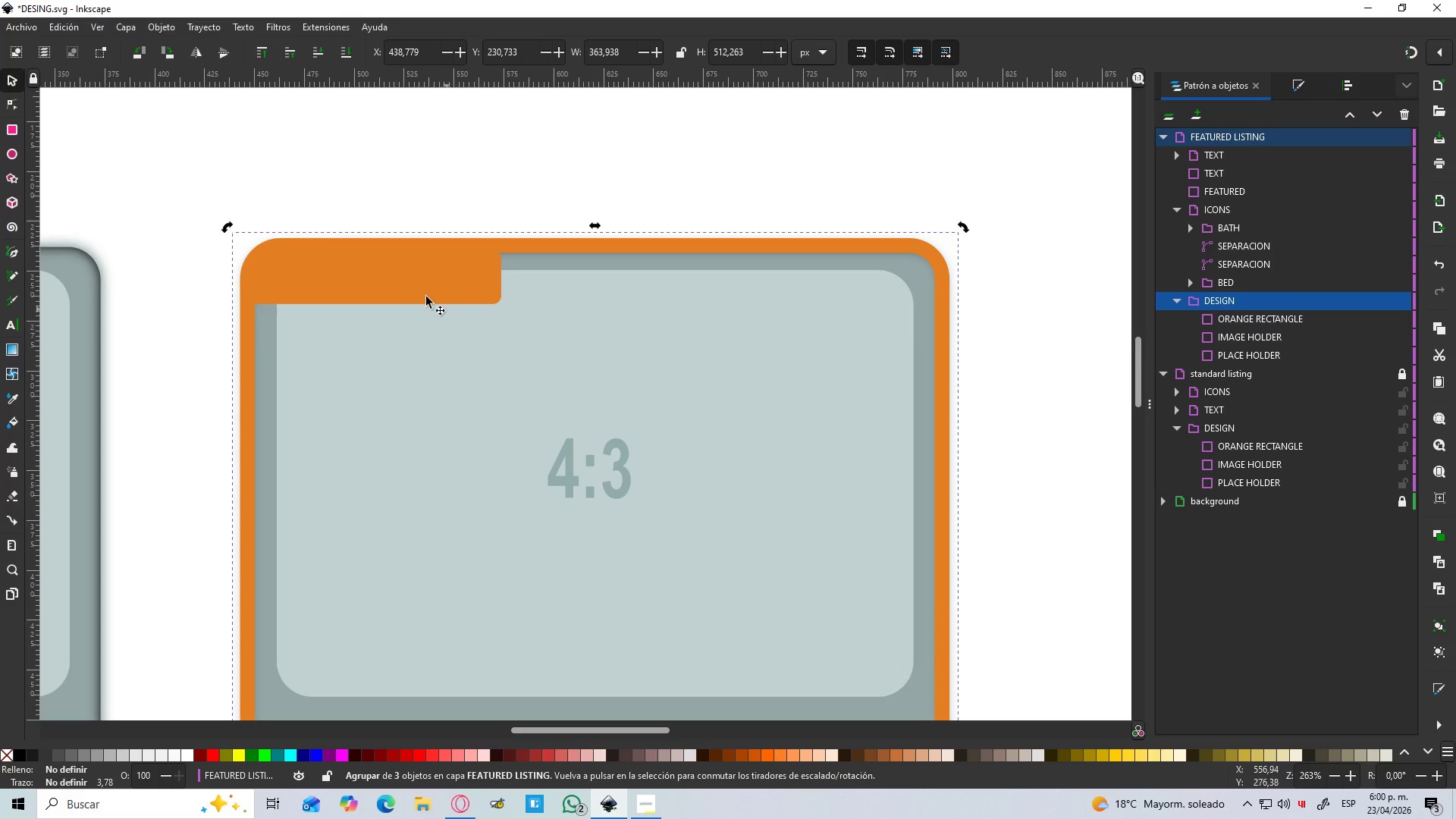 
left_click([391, 268])
 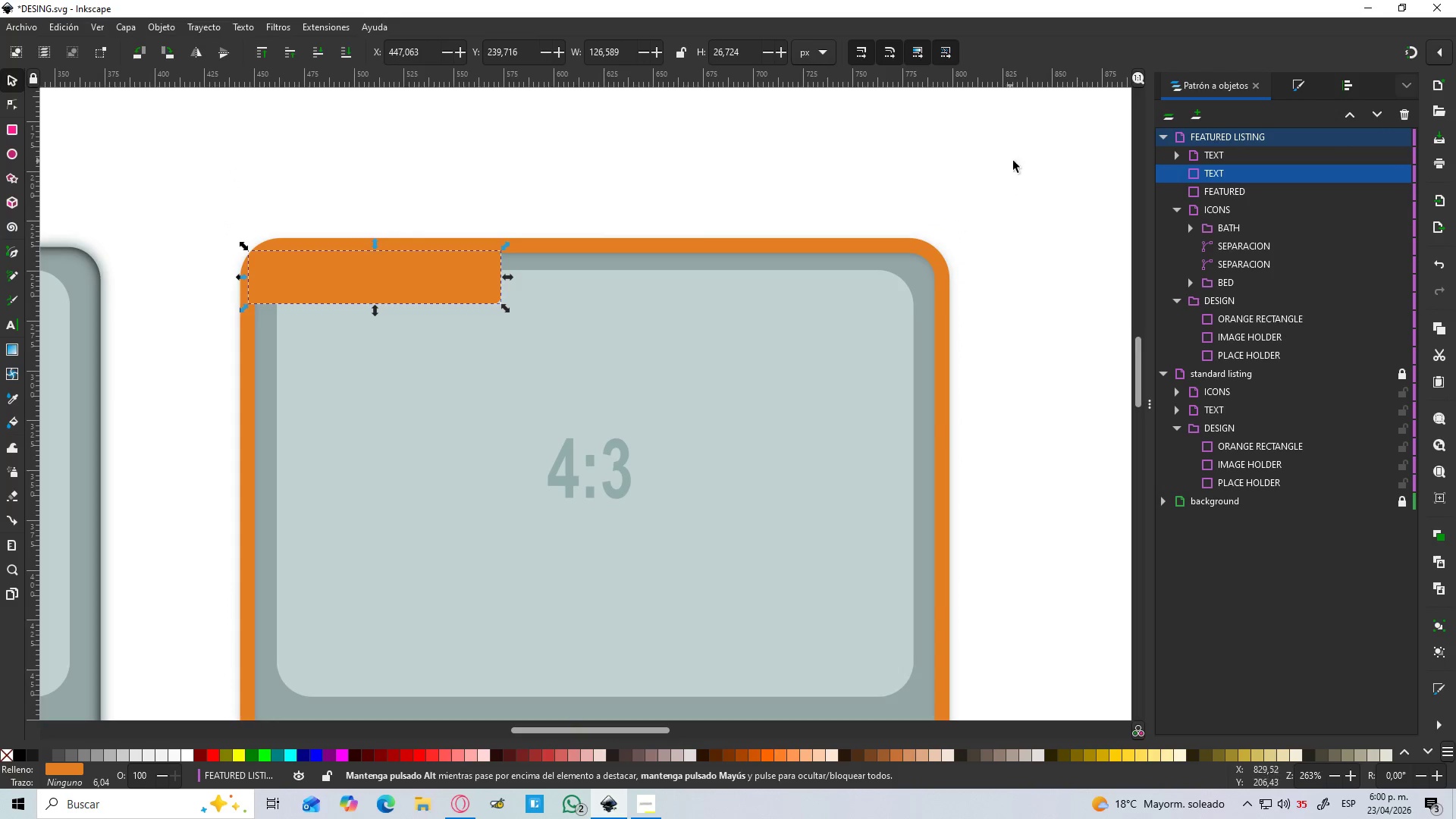 
left_click([1212, 150])
 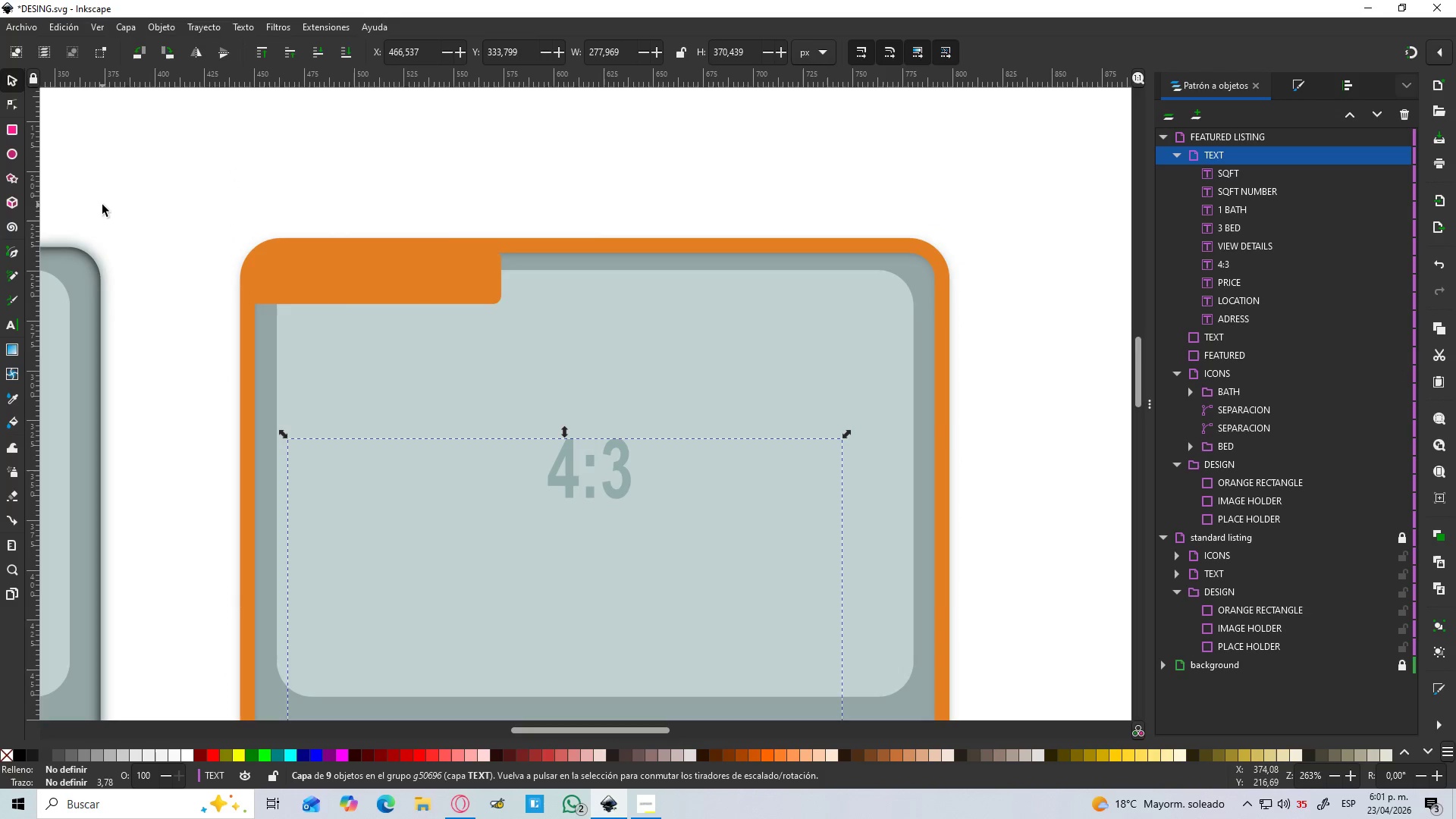 
key(T)
 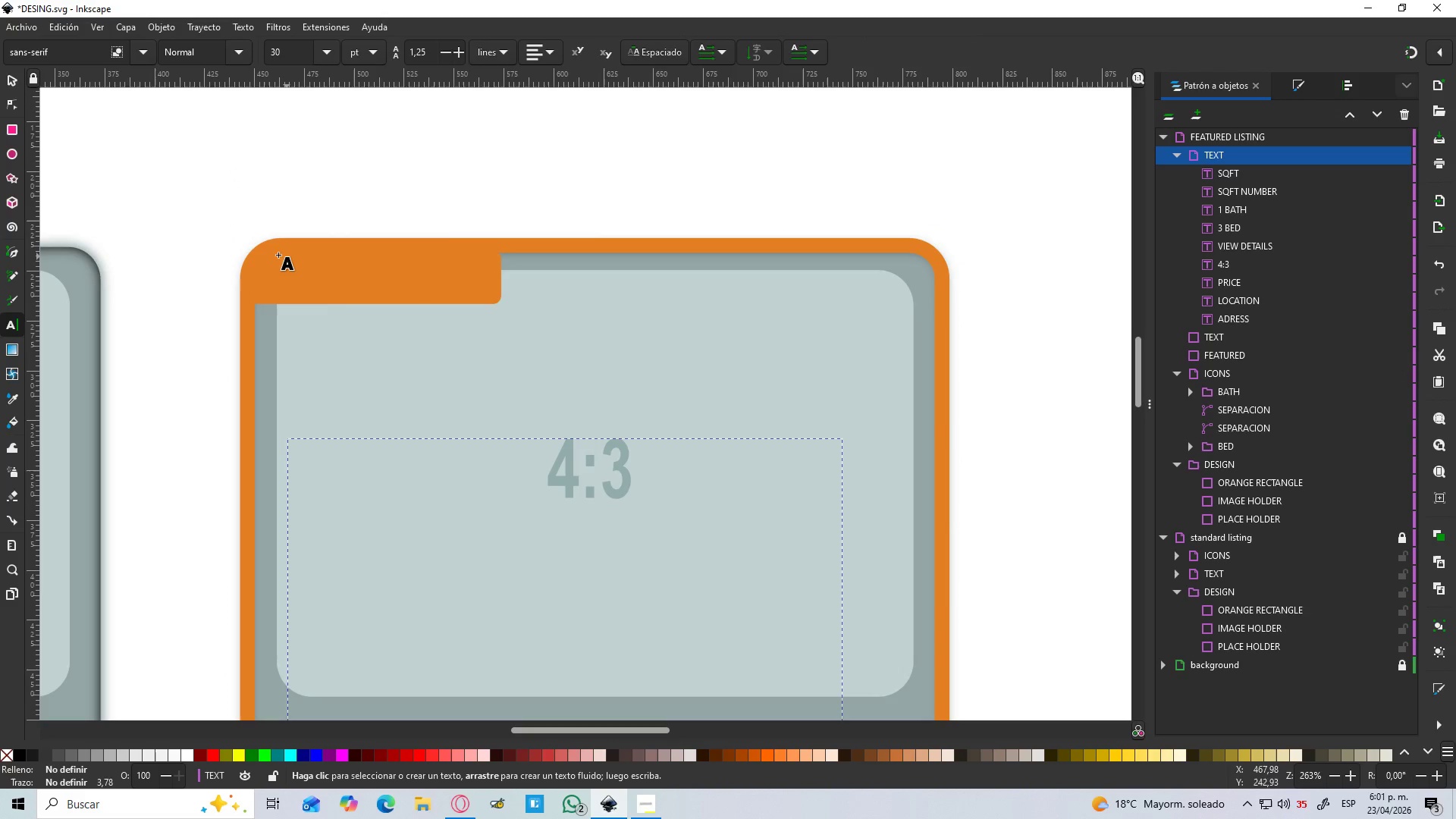 
left_click_drag(start_coordinate=[278, 255], to_coordinate=[478, 289])
 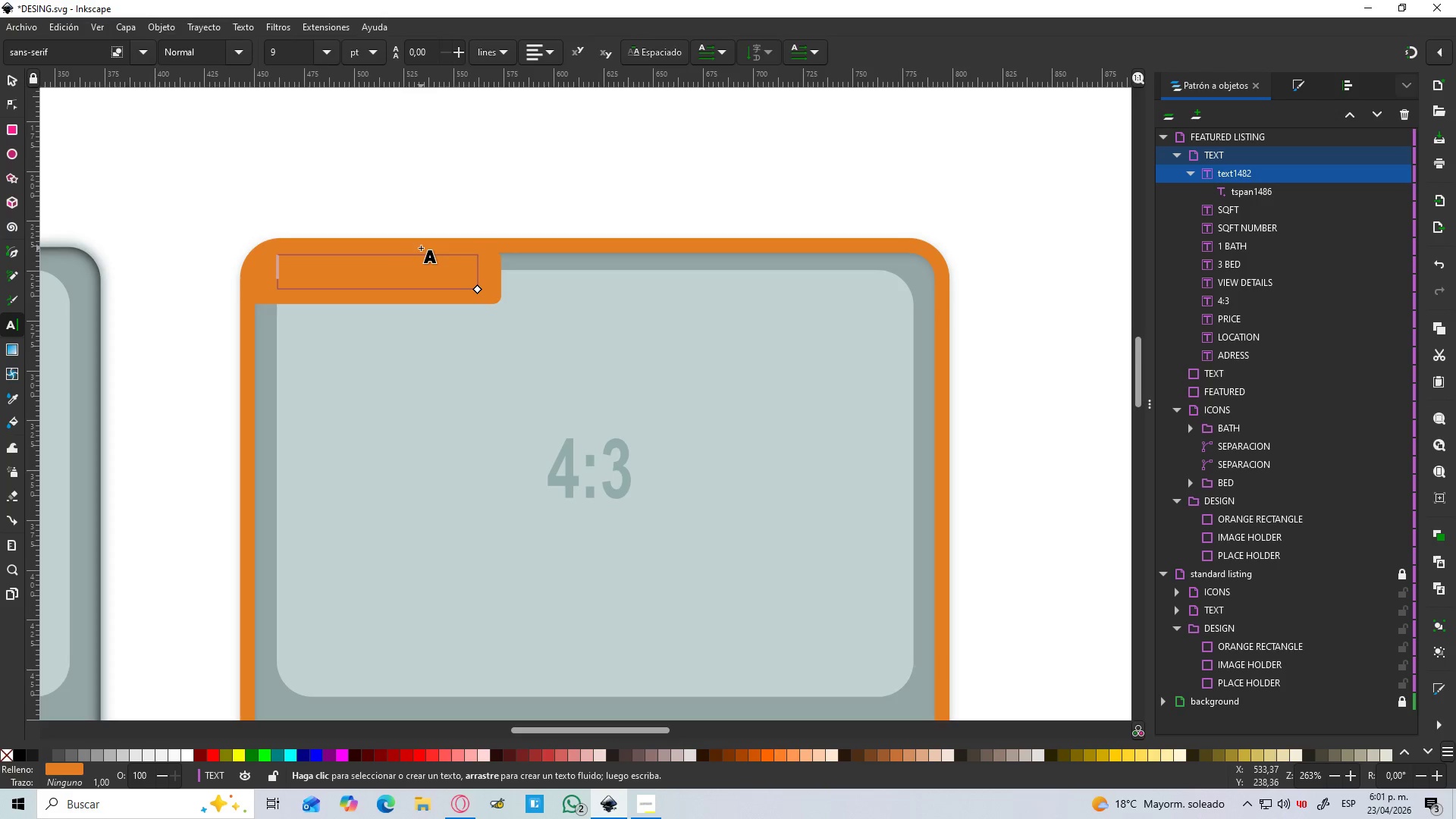 
type(FEATURED)
 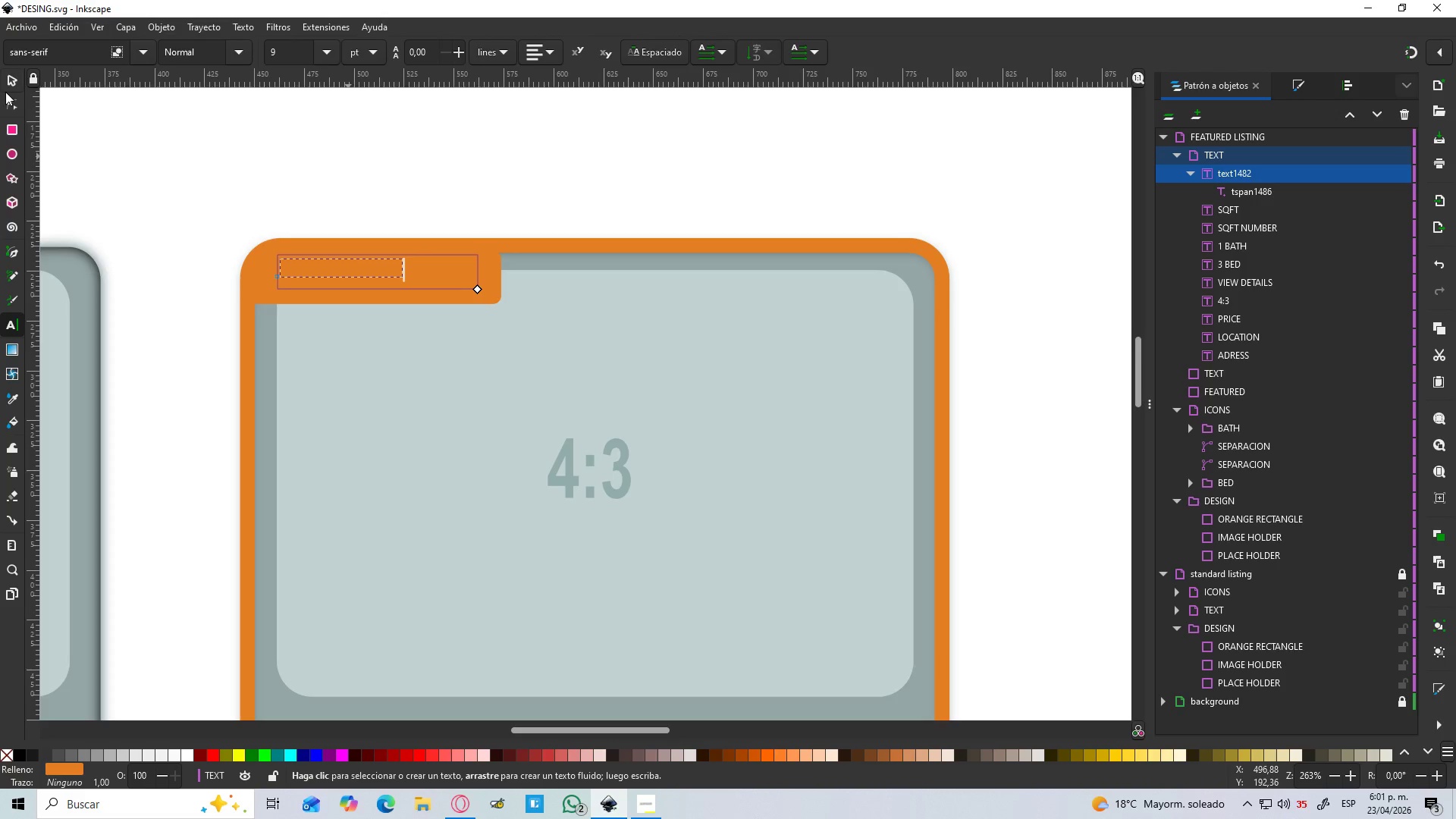 
left_click([9, 79])
 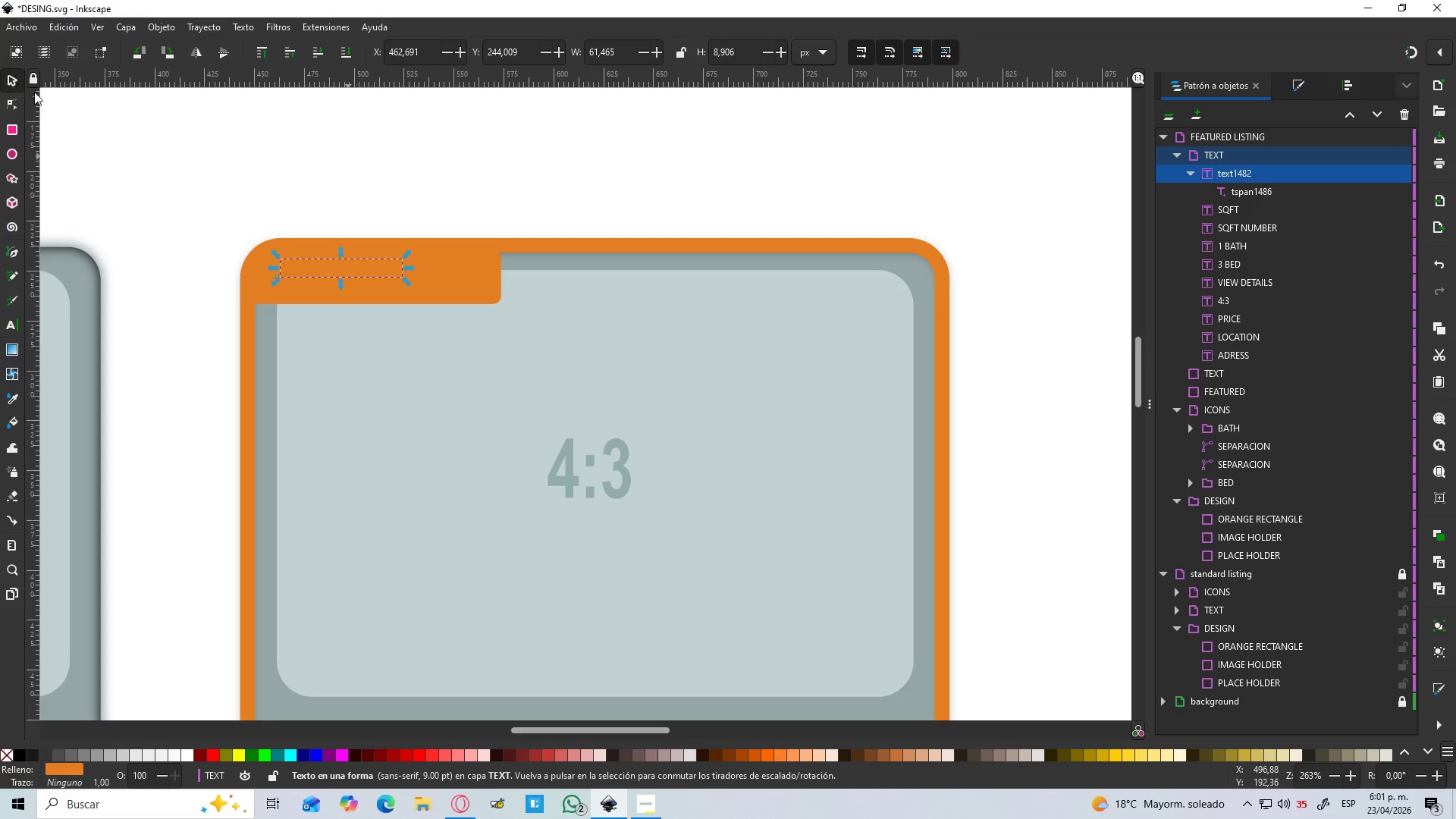 
hold_key(key=ControlLeft, duration=0.86)
scroll: coordinate [300, 230], scroll_direction: down, amount: 3.0
 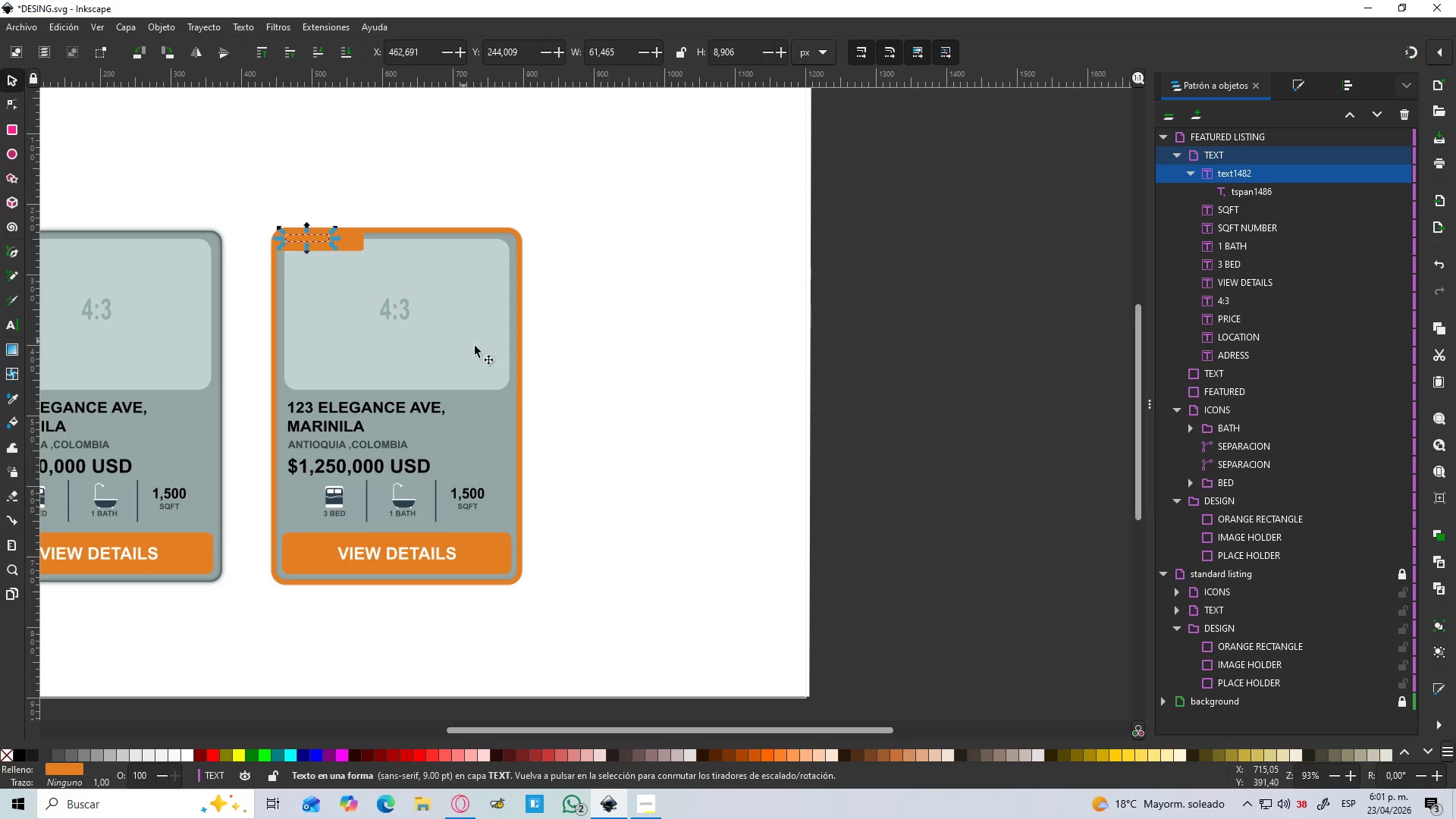 
key(Delete)
 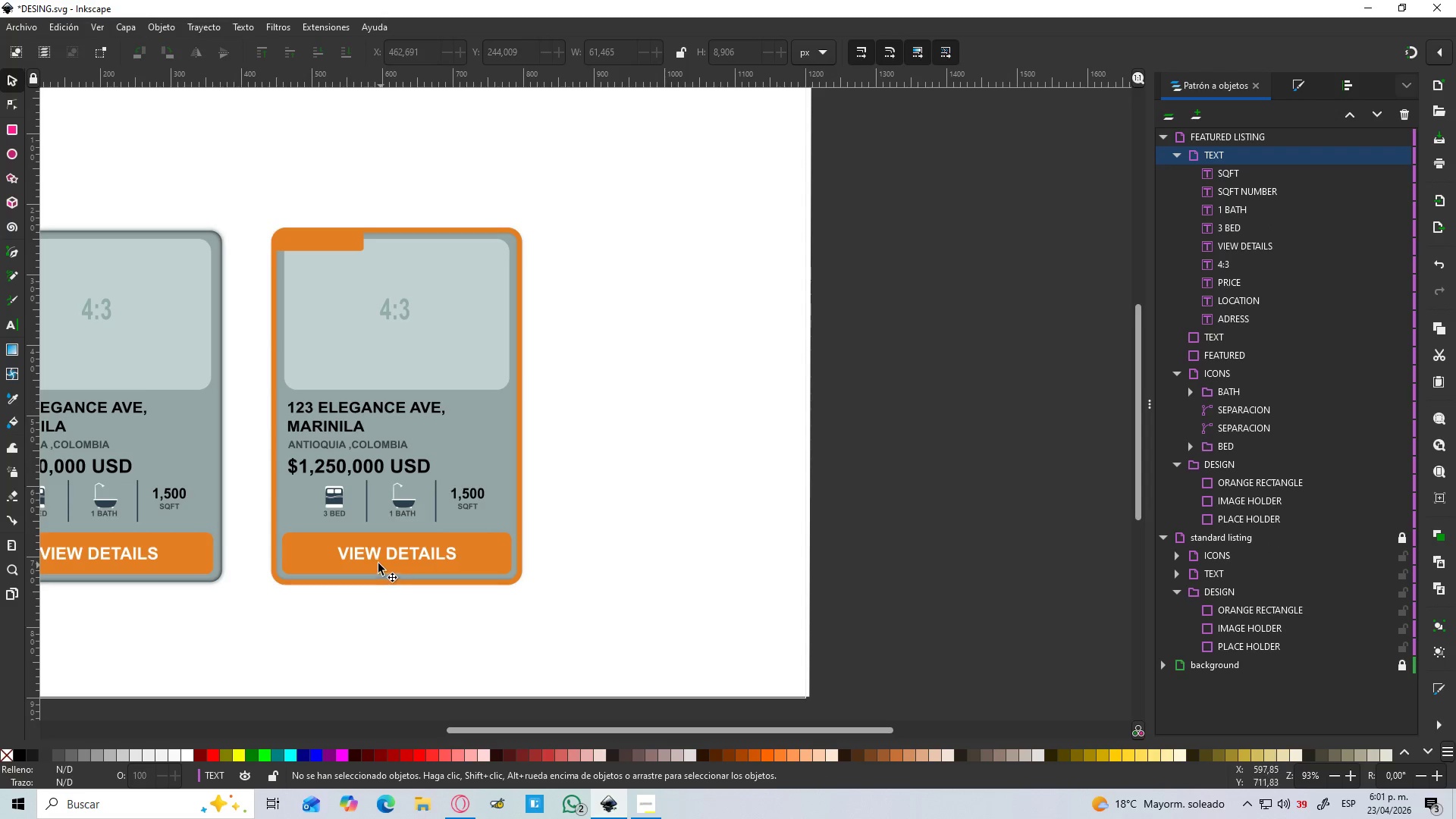 
left_click([371, 557])
 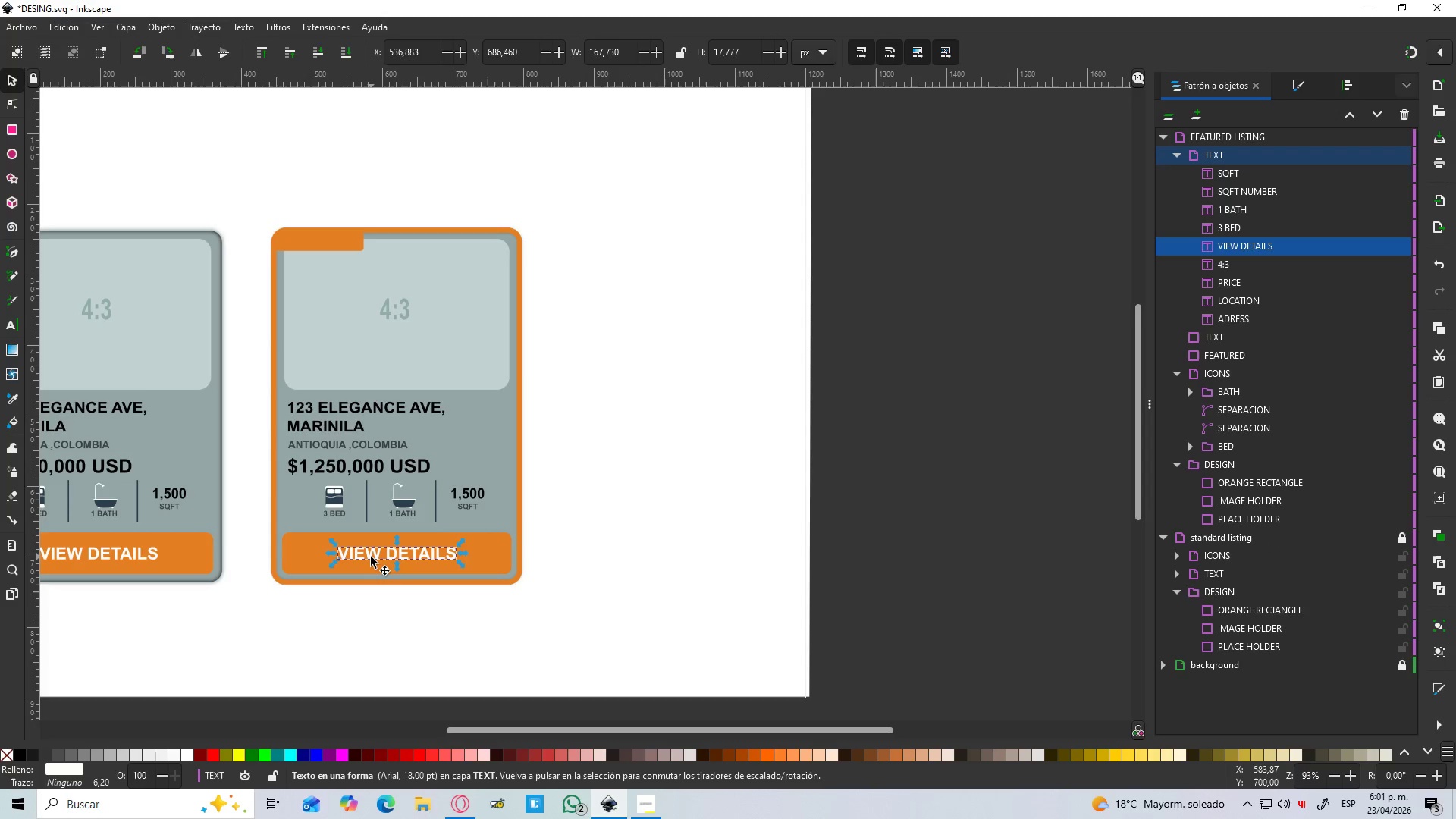 
hold_key(key=ControlLeft, duration=0.94)
 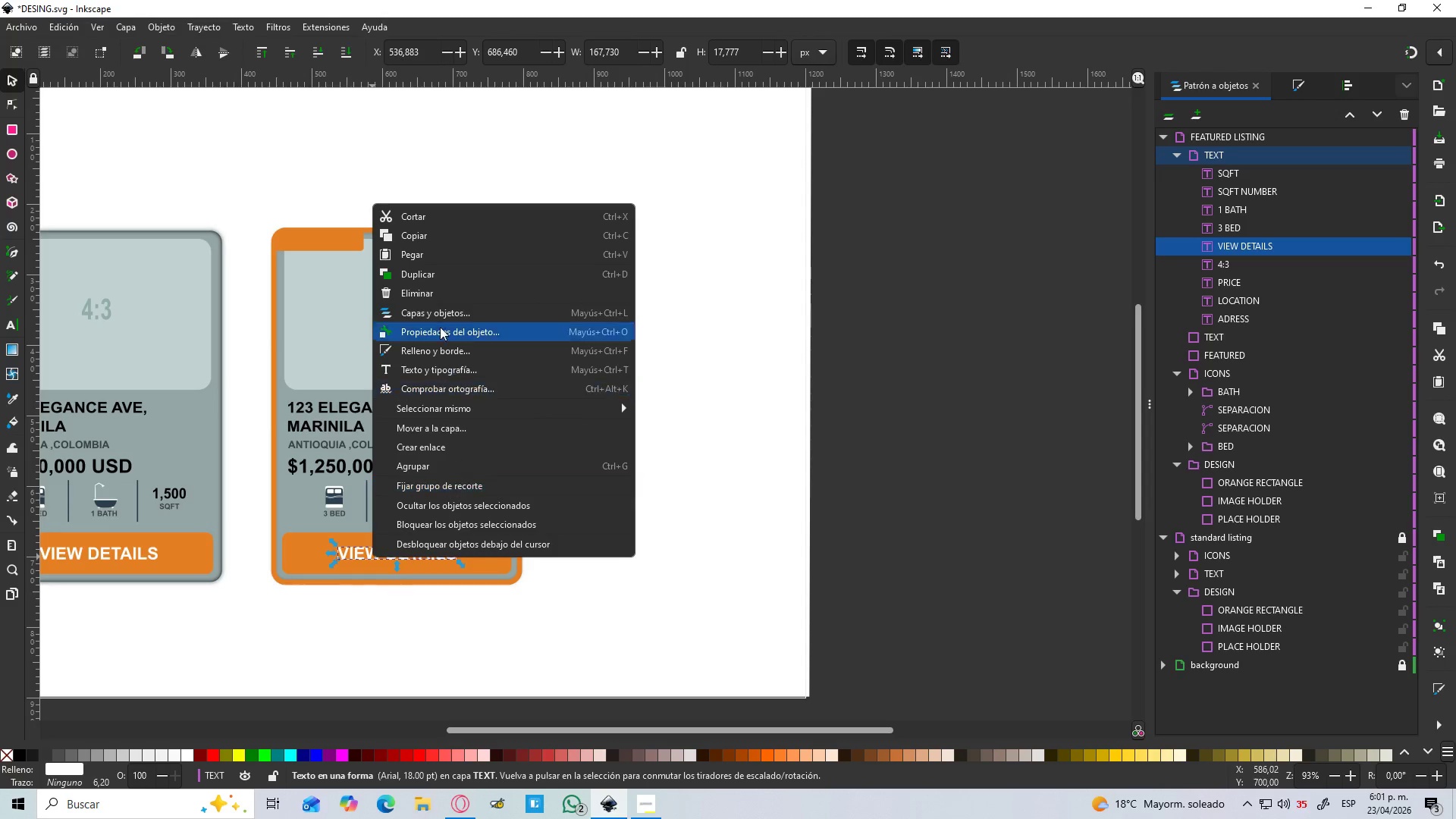 
right_click([372, 557])
 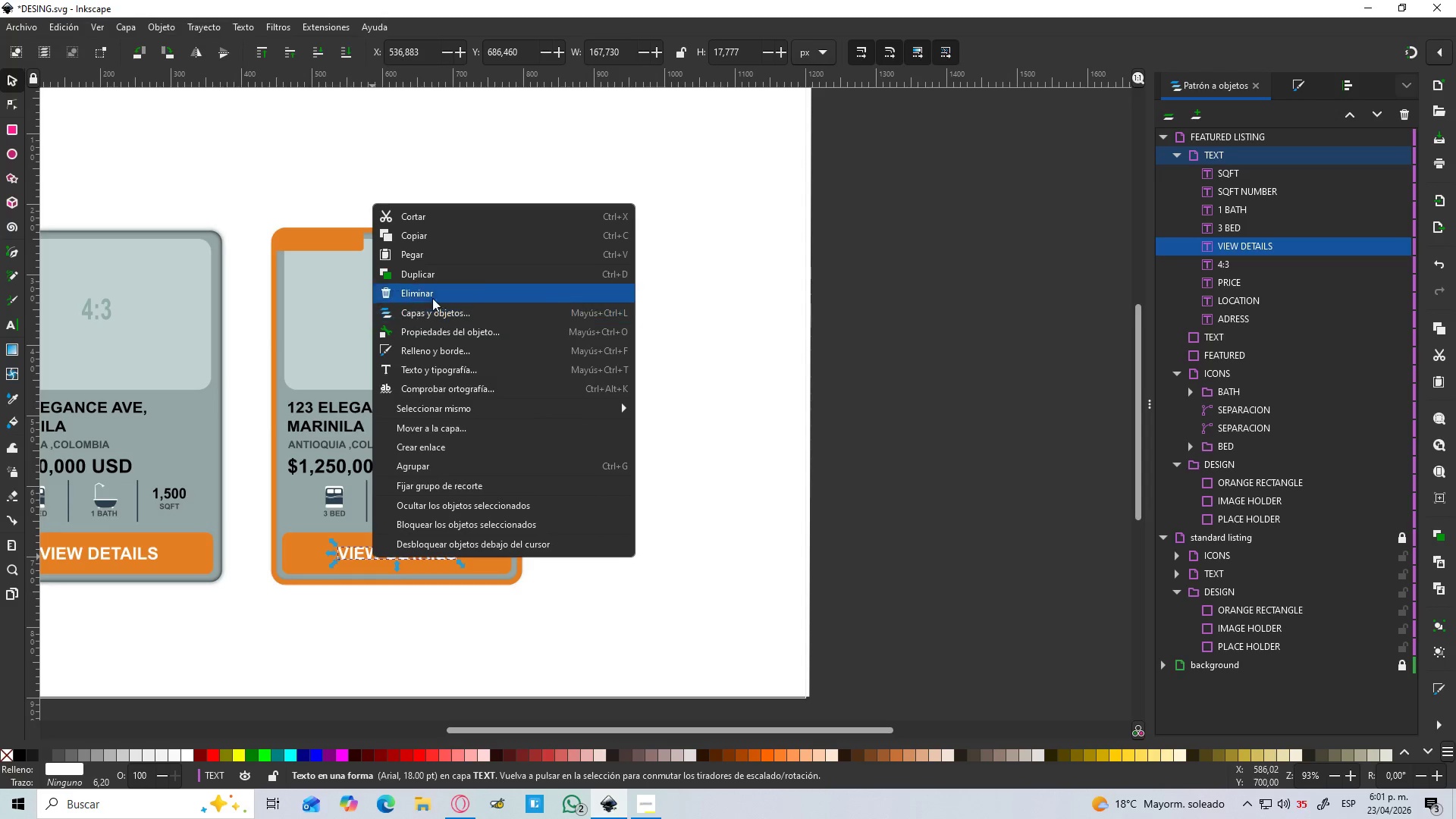 
left_click([431, 279])
 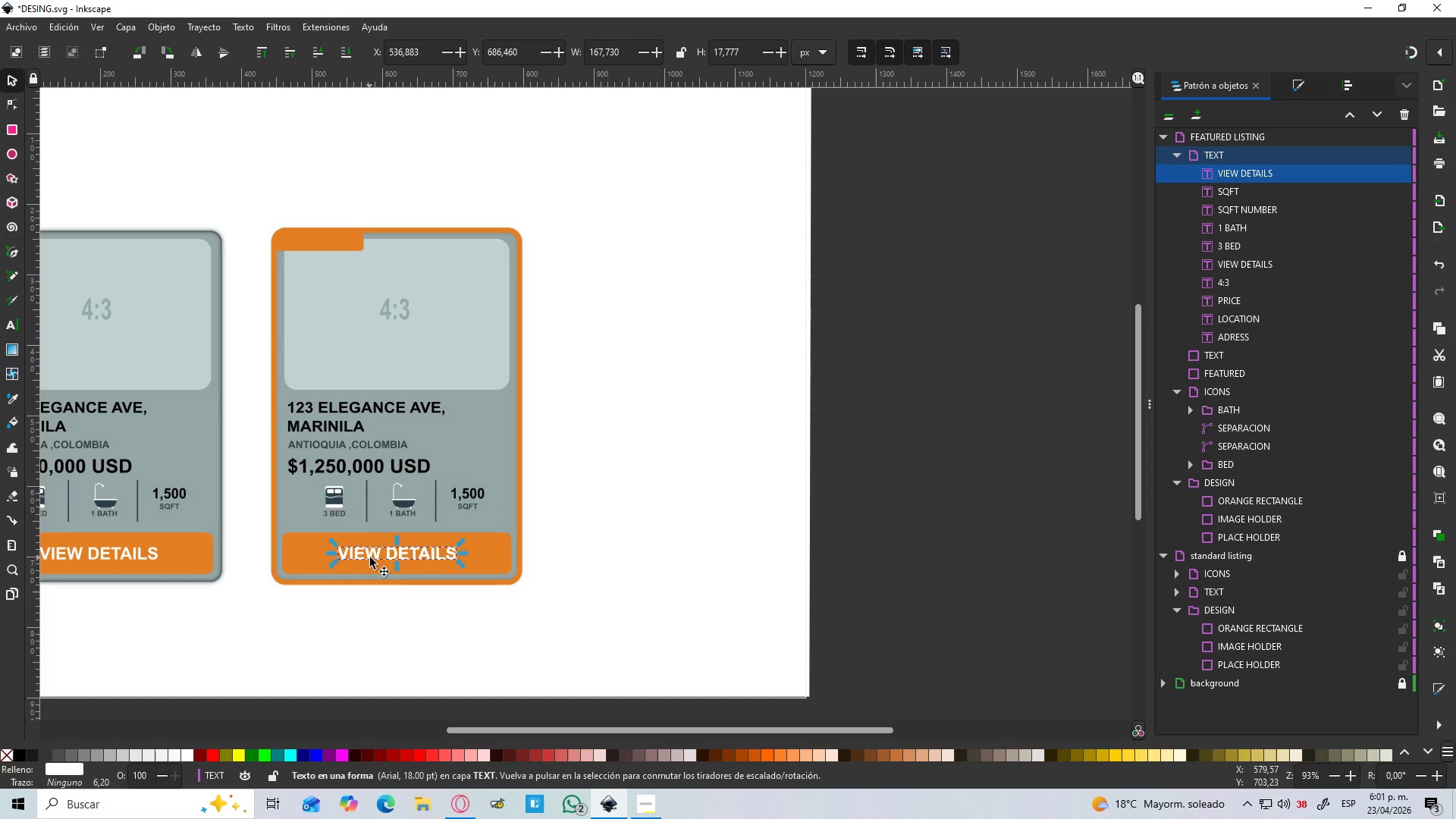 
left_click_drag(start_coordinate=[372, 551], to_coordinate=[309, 223])
 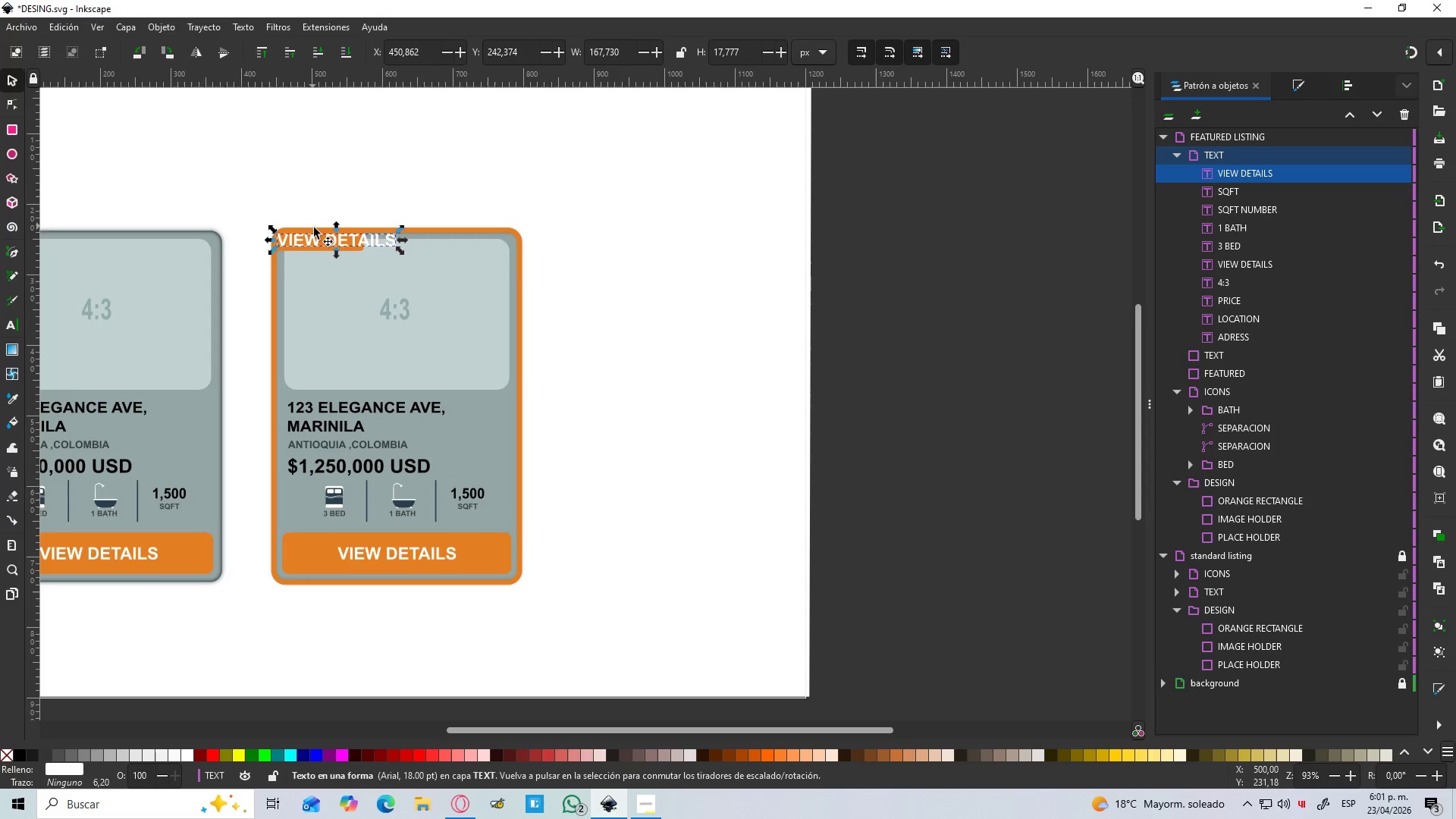 
hold_key(key=ControlLeft, duration=0.7)
 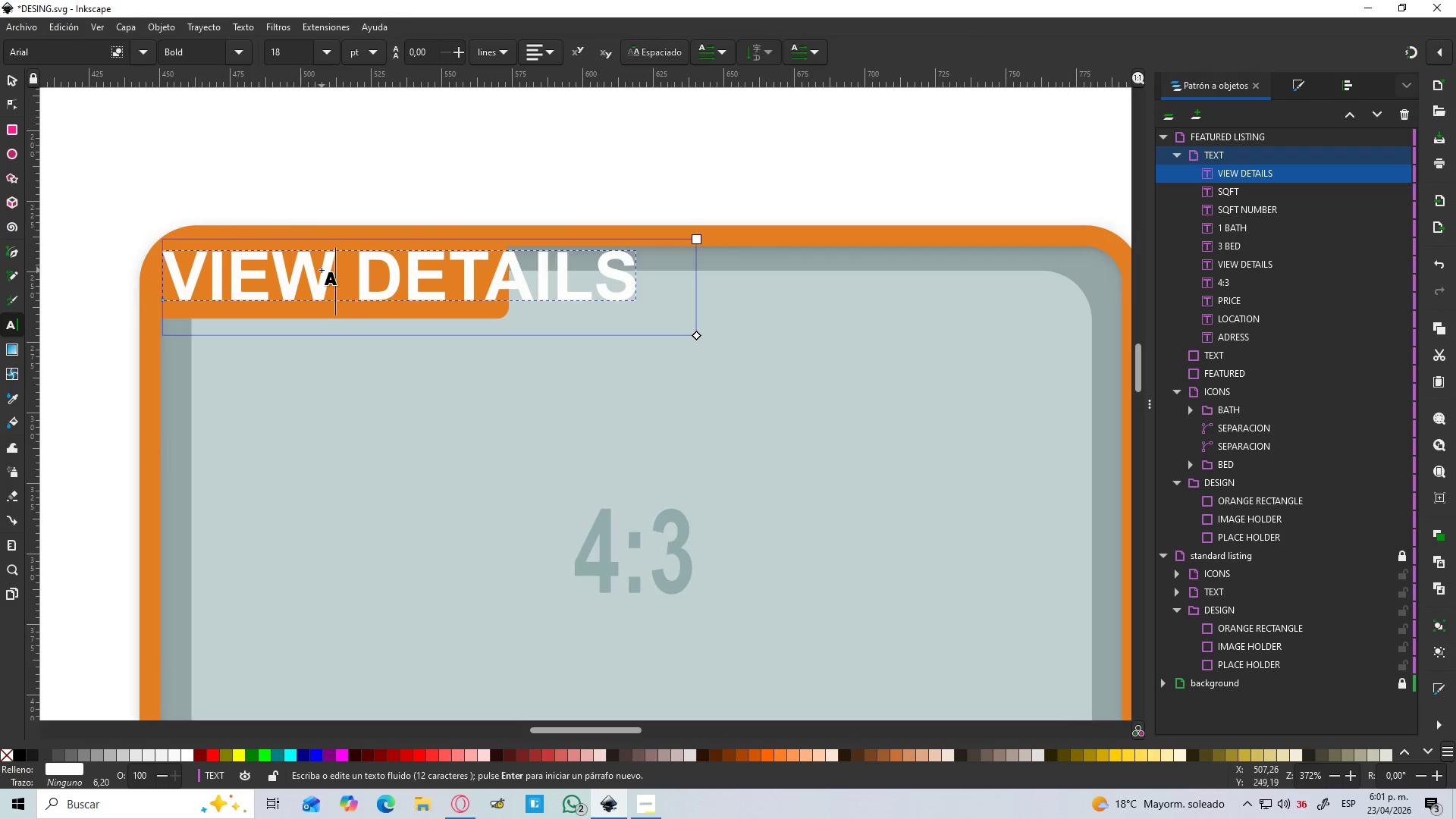 
hold_key(key=ControlLeft, duration=27.62)
 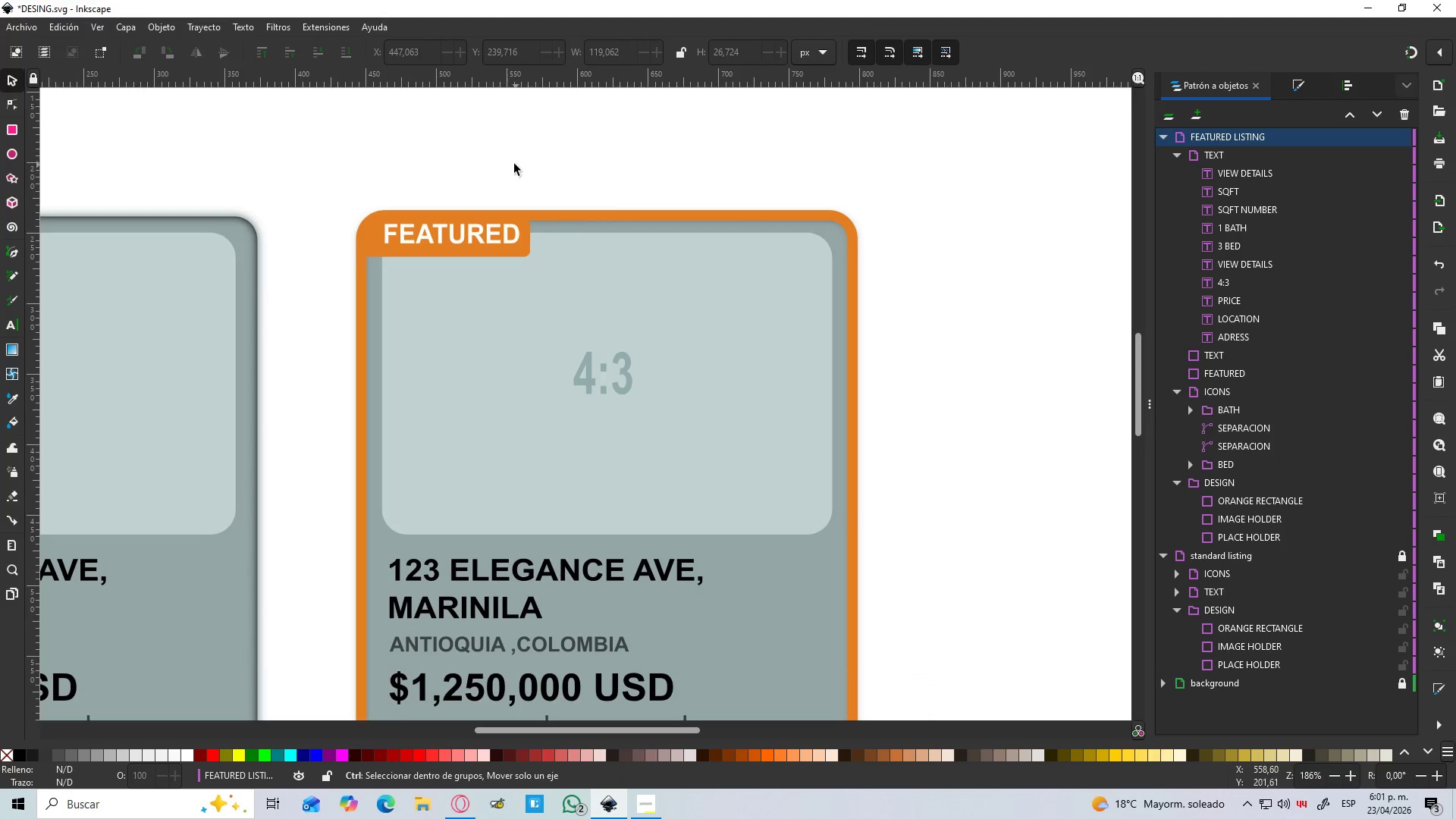 
scroll: coordinate [315, 228], scroll_direction: up, amount: 4.0
 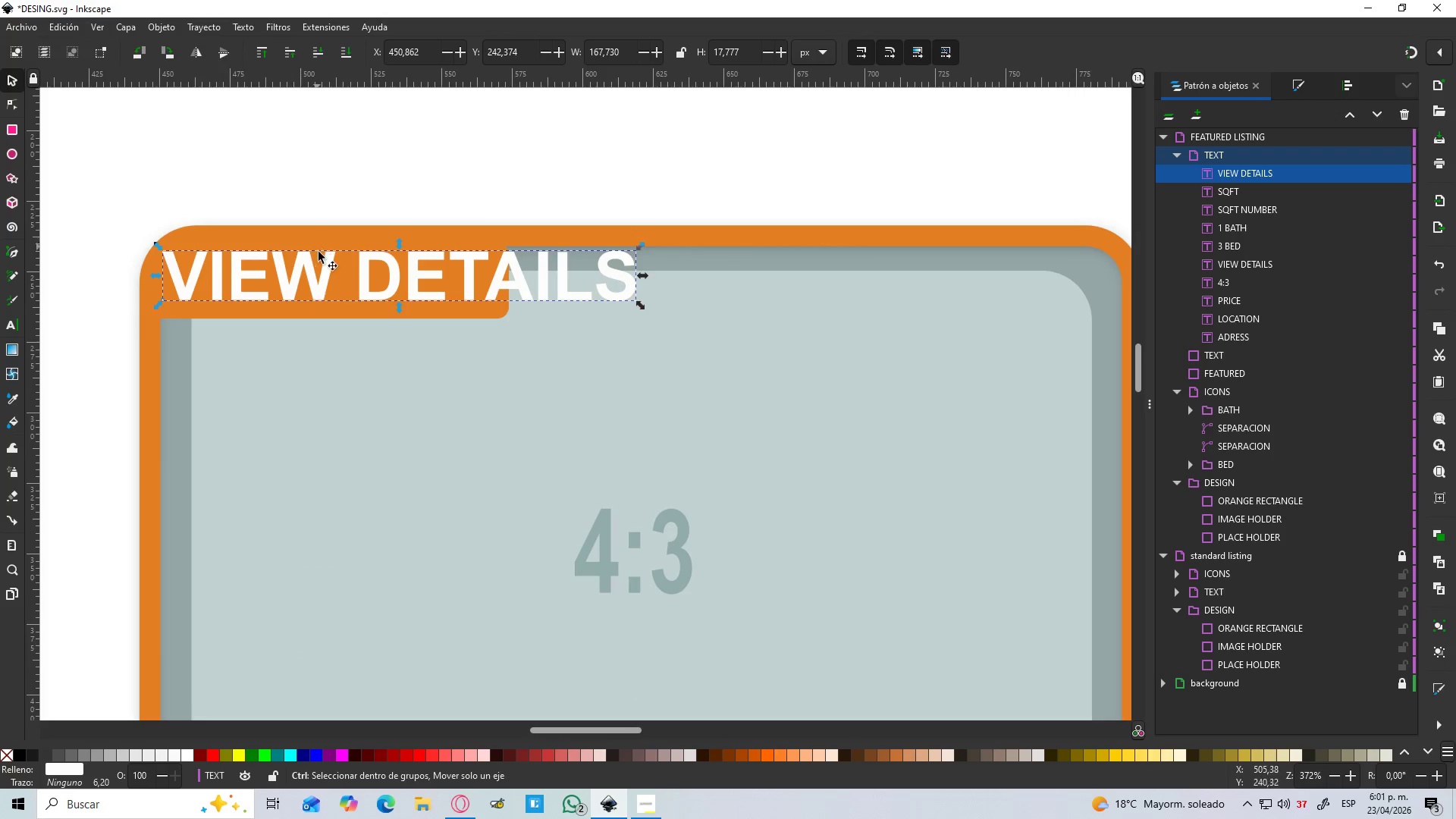 
double_click([322, 270])
 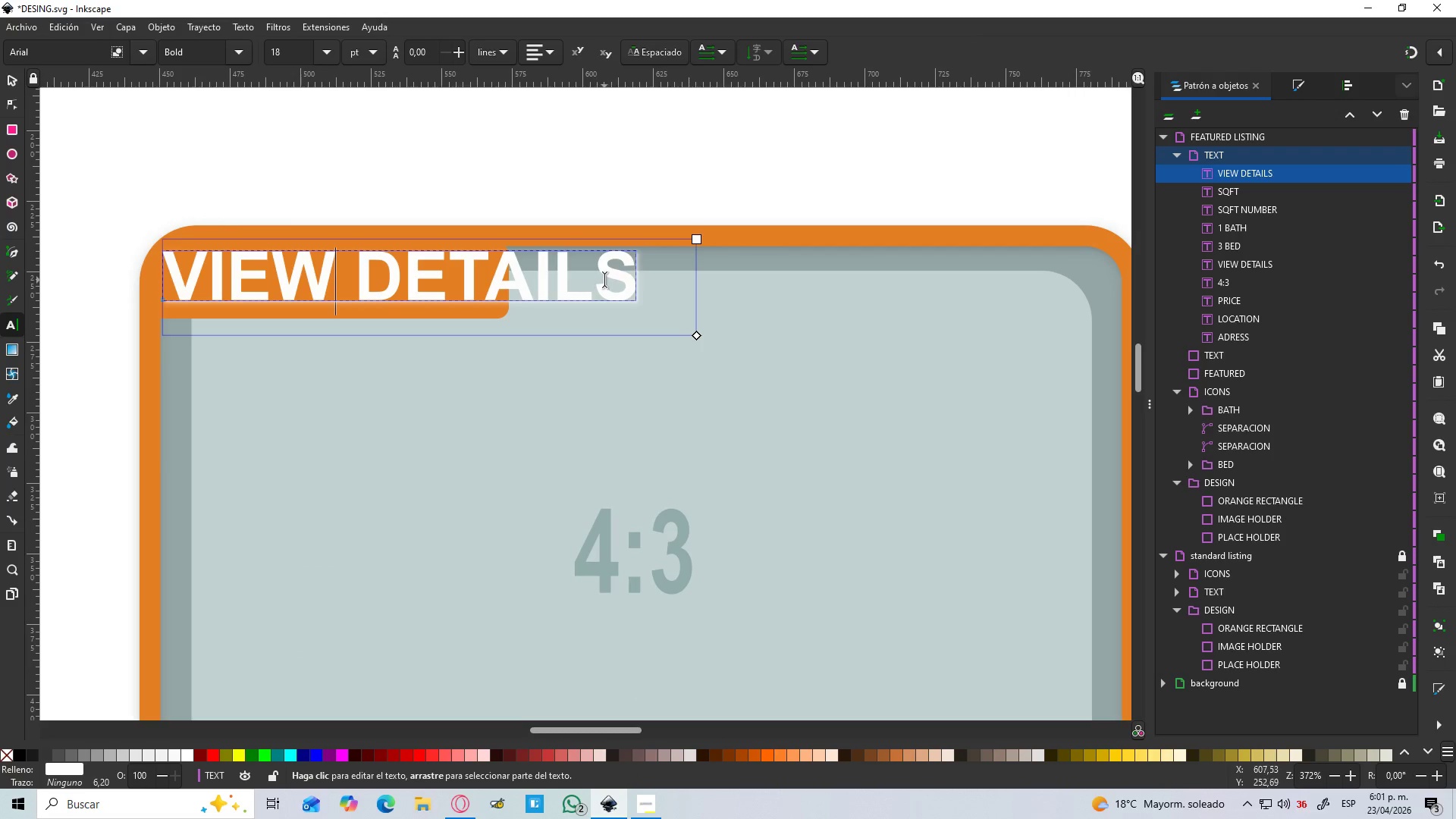 
left_click_drag(start_coordinate=[638, 284], to_coordinate=[155, 278])
 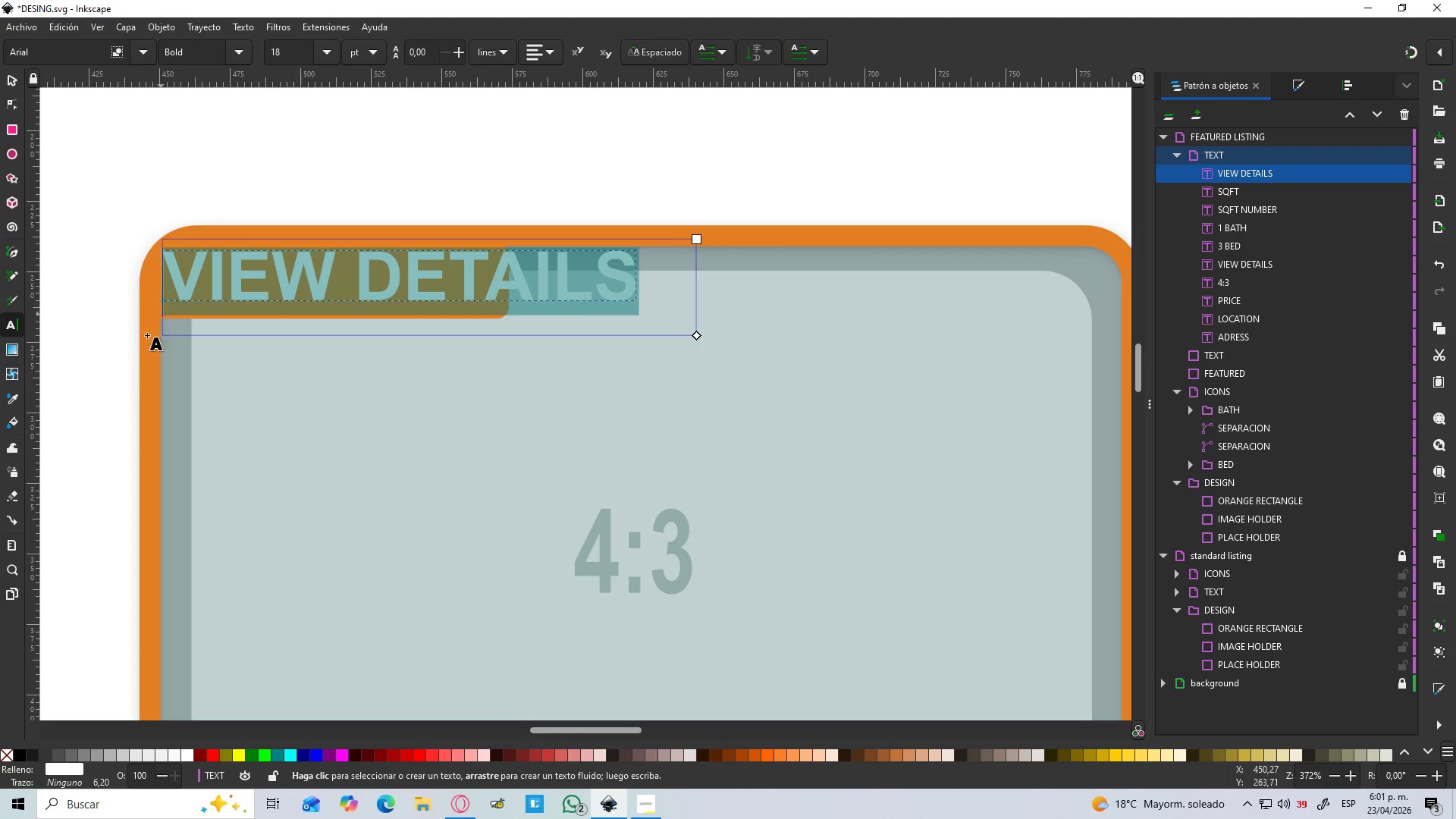 
type(FEATURED)
 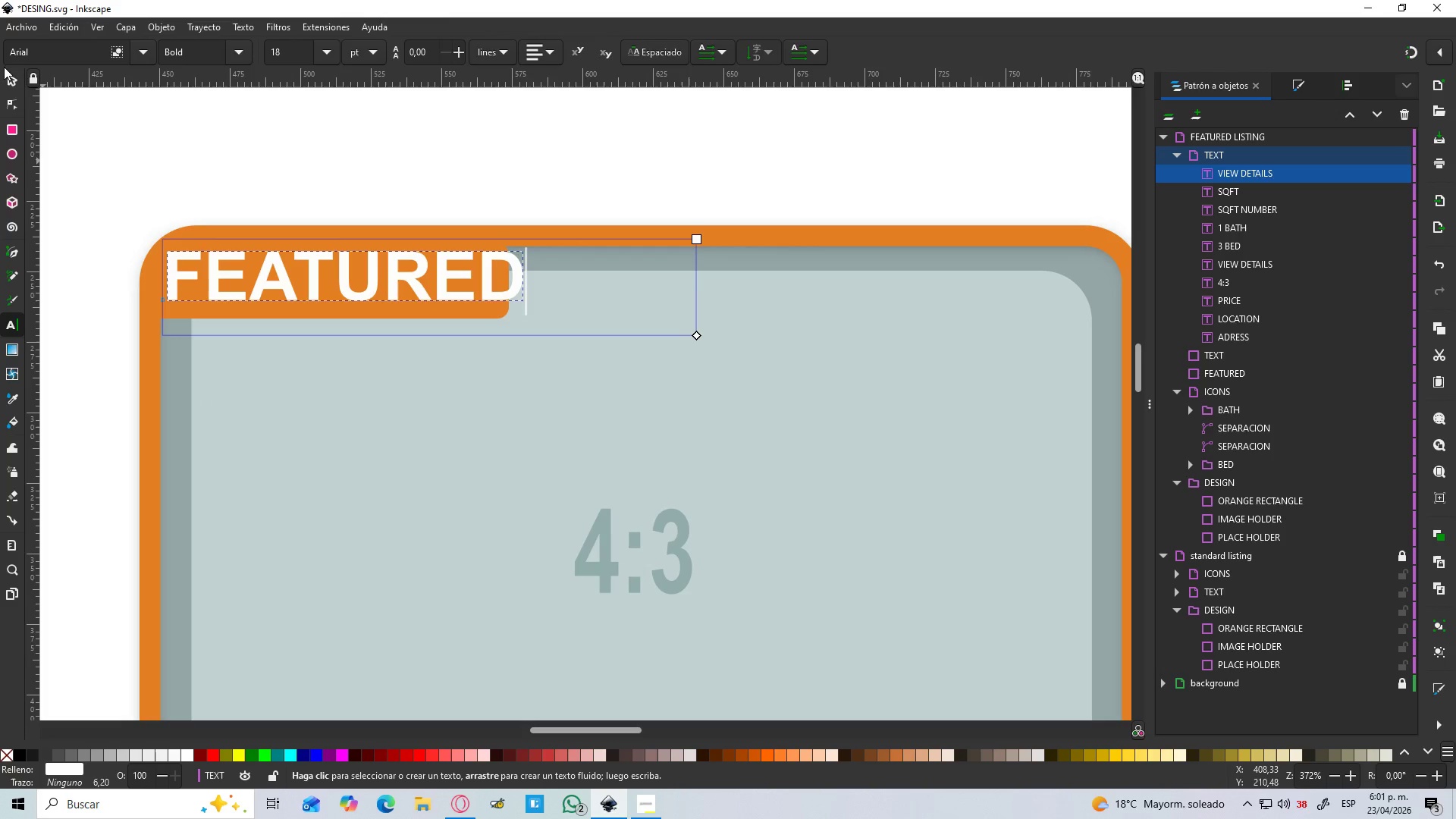 
left_click([11, 77])
 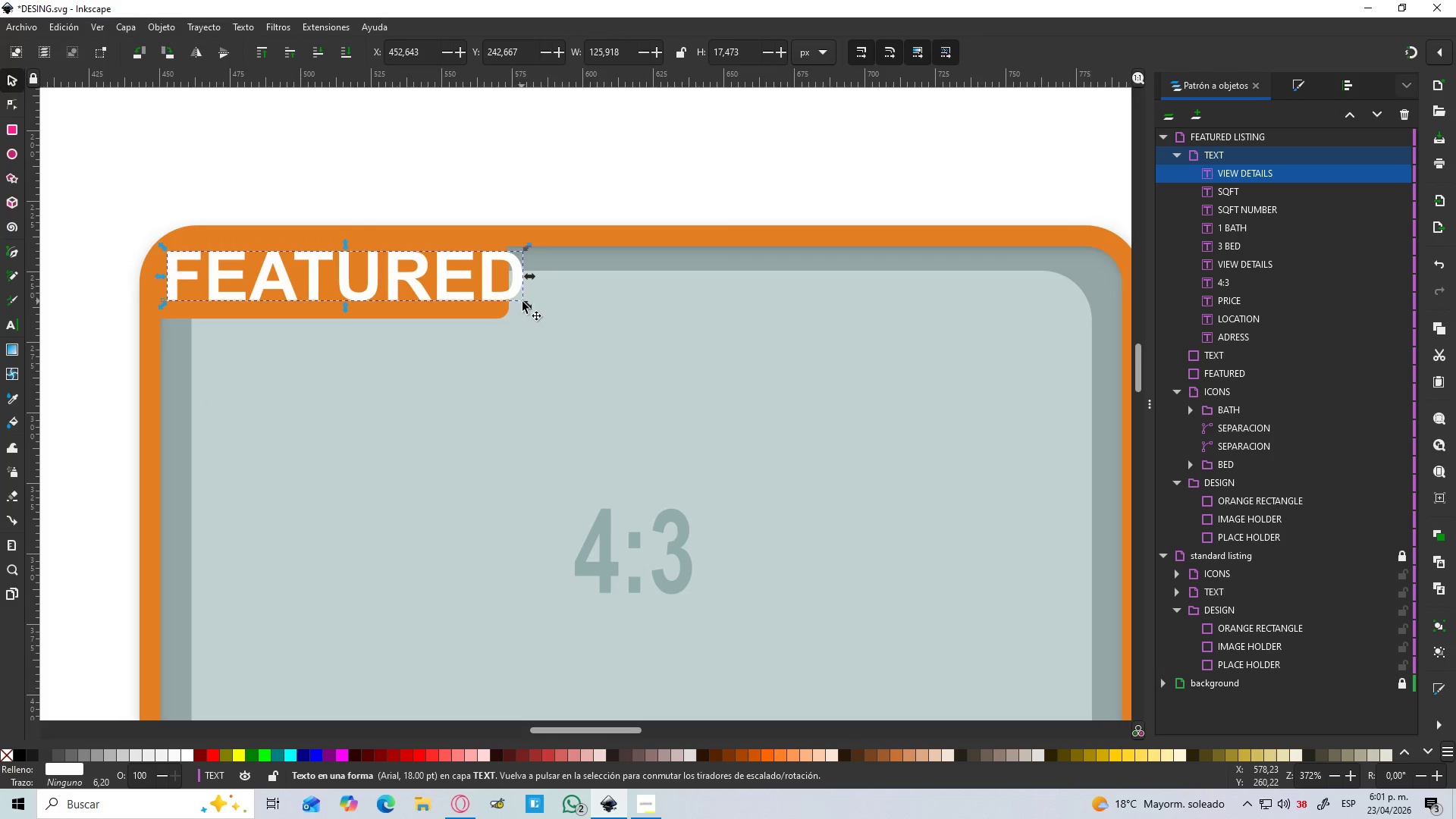 
left_click_drag(start_coordinate=[526, 308], to_coordinate=[397, 288])
 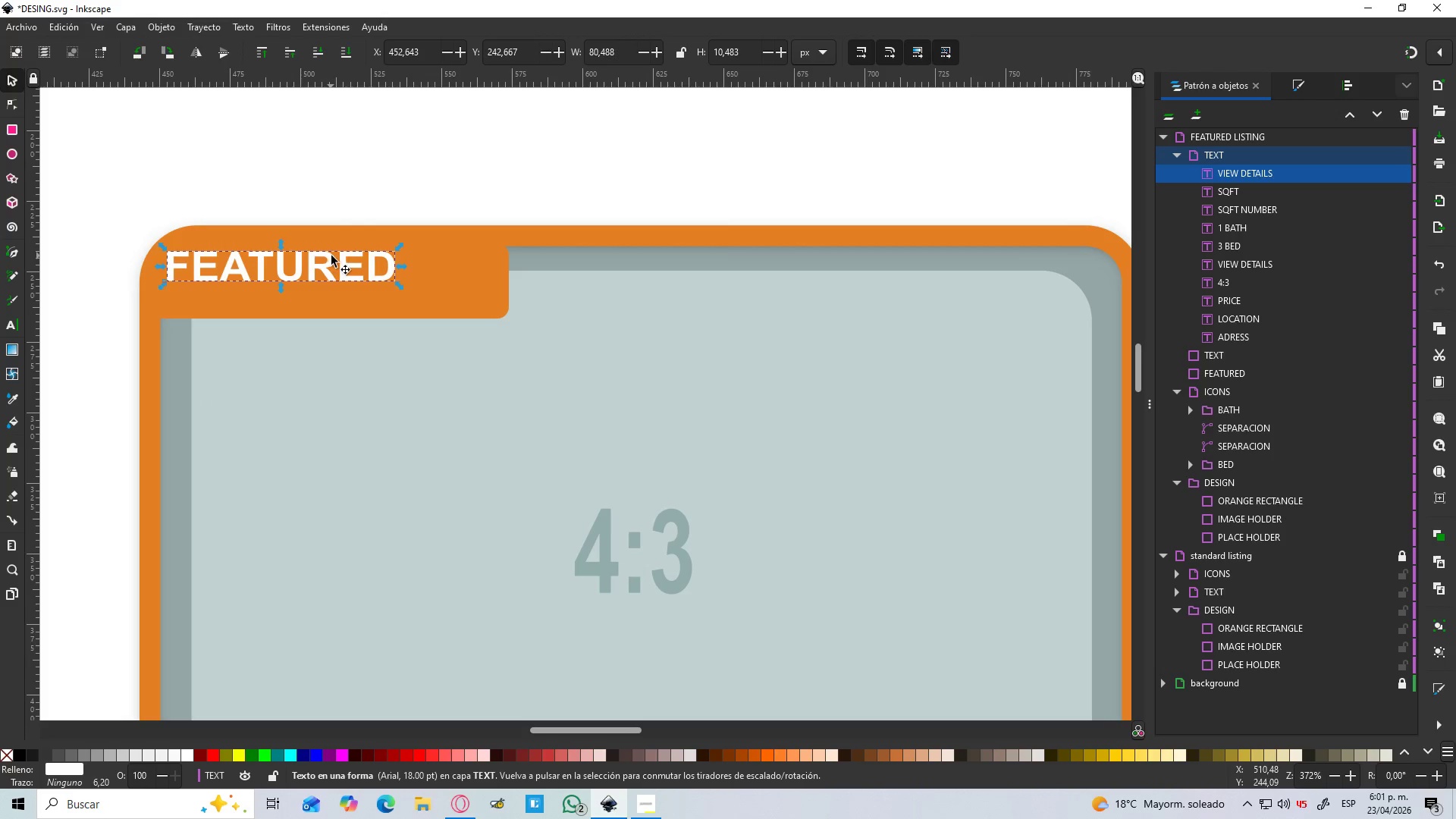 
left_click_drag(start_coordinate=[334, 256], to_coordinate=[375, 268])
 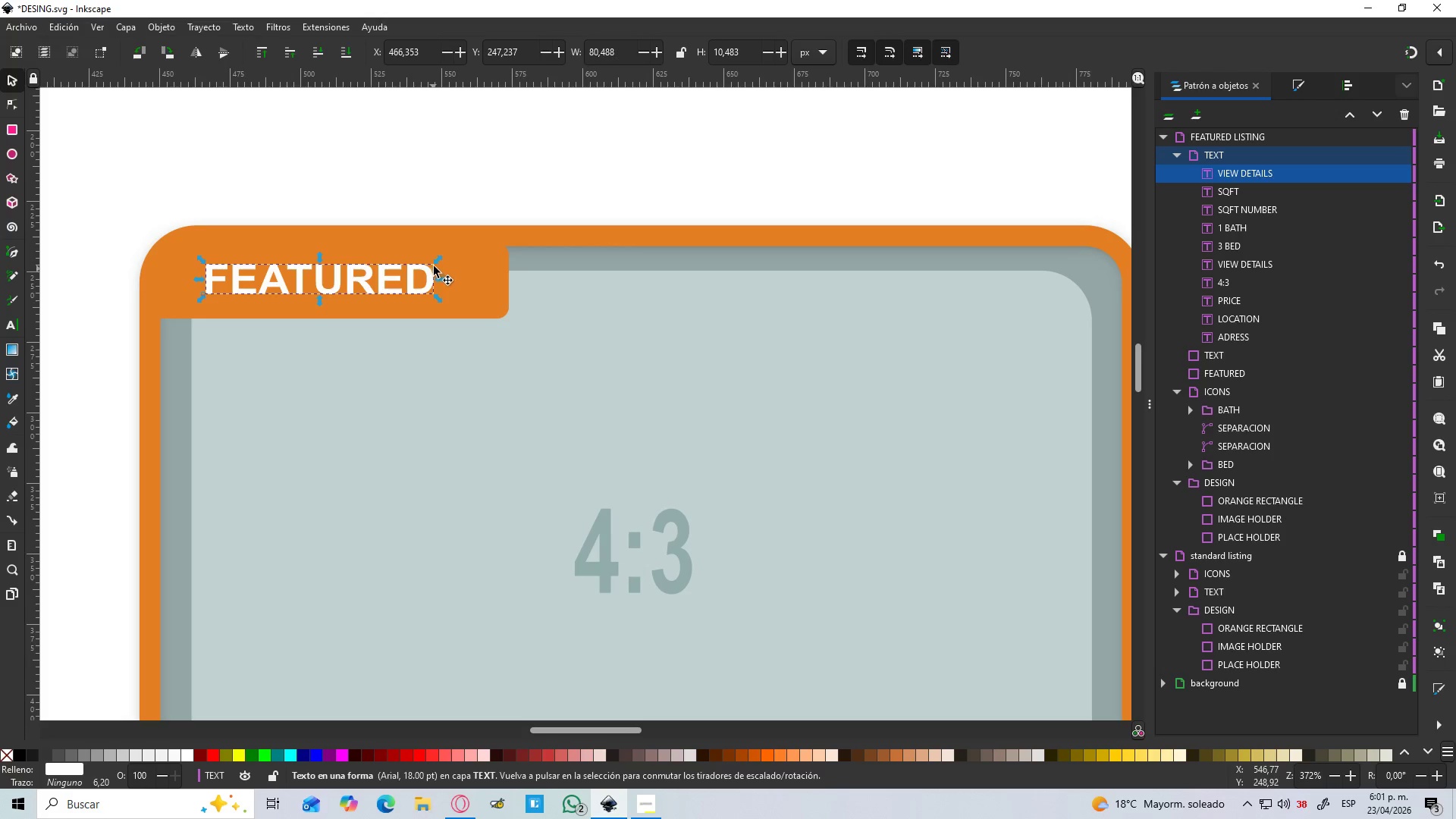 
left_click_drag(start_coordinate=[435, 261], to_coordinate=[476, 251])
 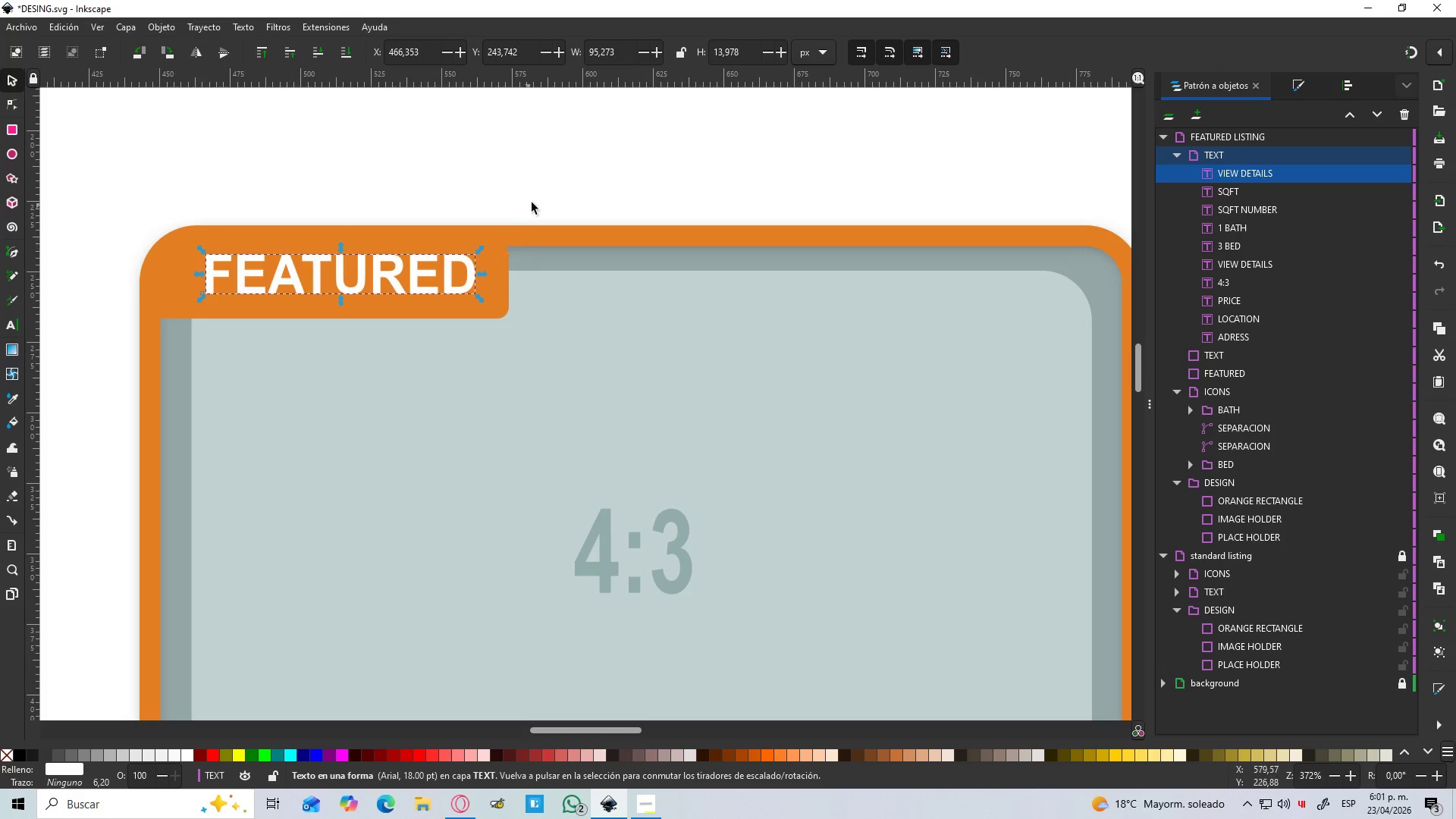 
left_click([532, 202])
 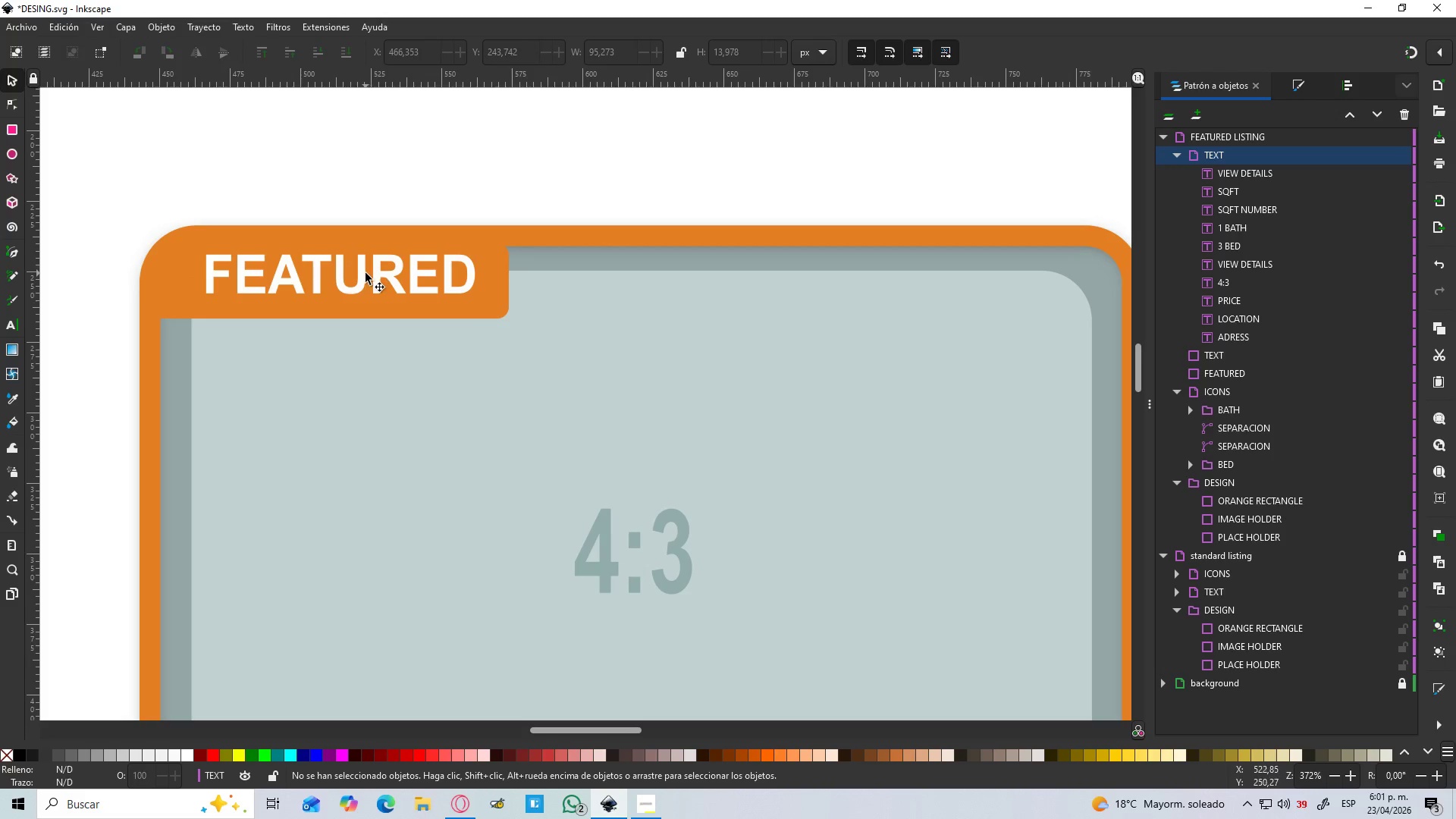 
left_click_drag(start_coordinate=[362, 273], to_coordinate=[350, 271])
 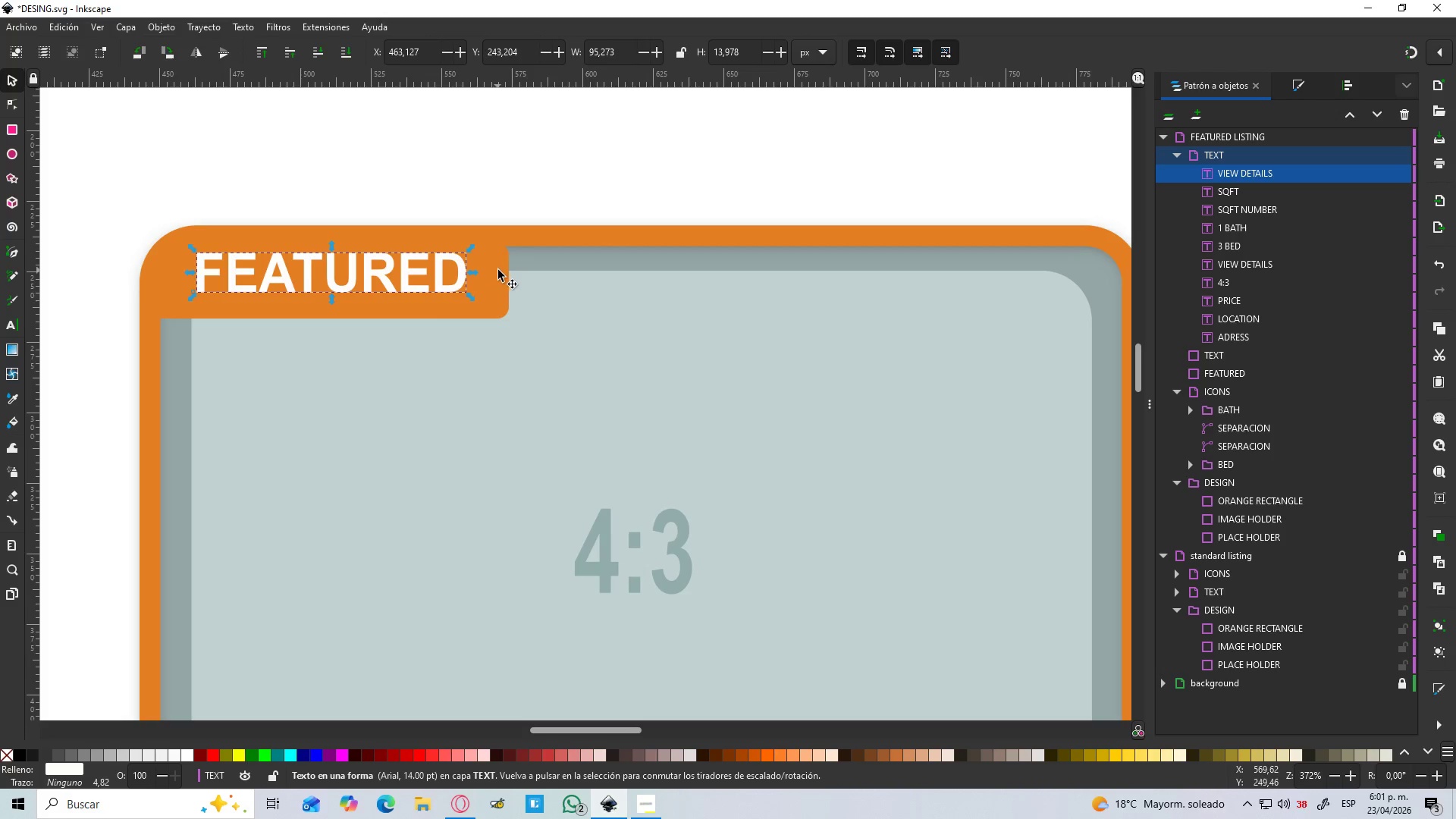 
left_click([497, 270])
 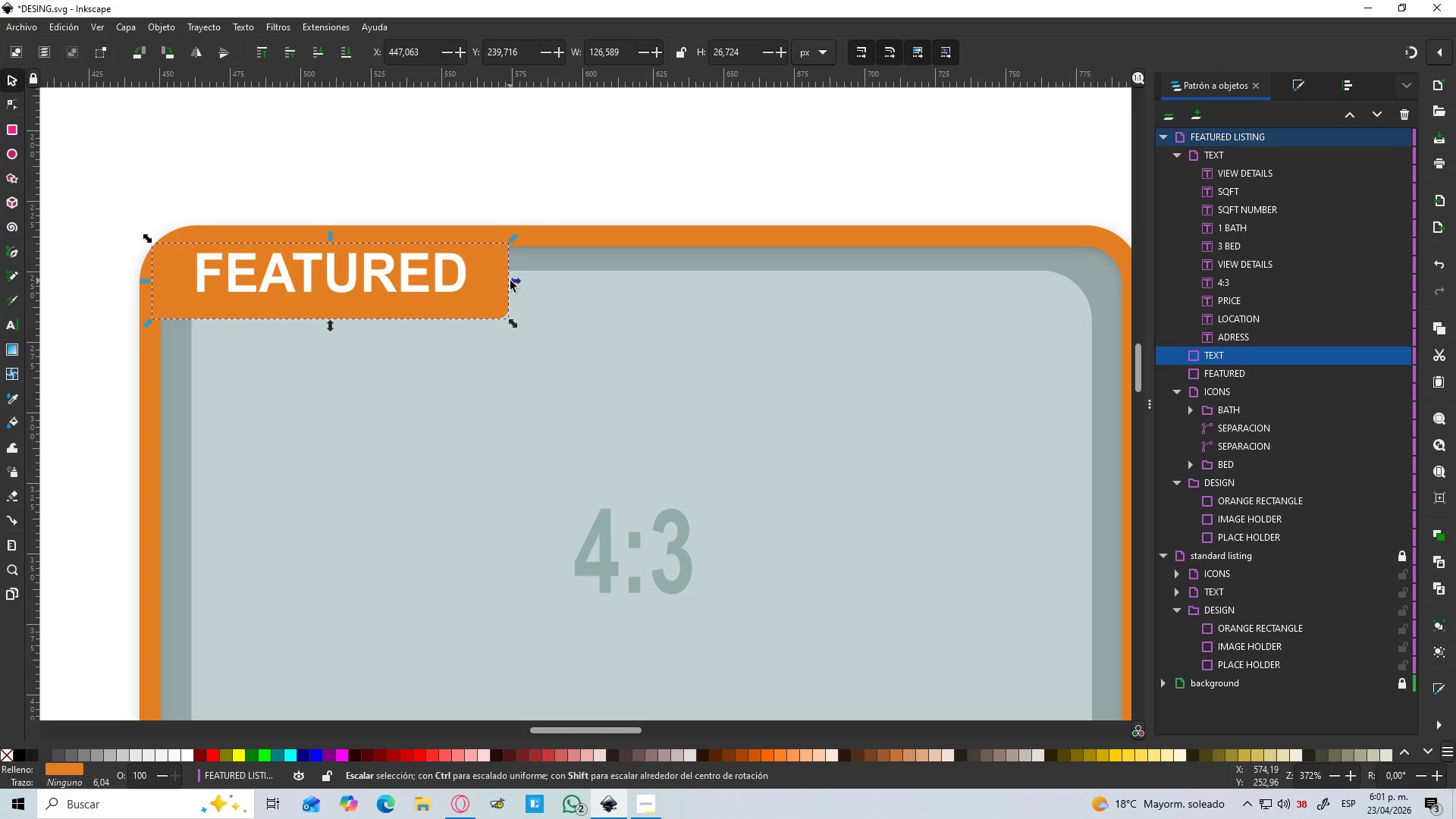 
left_click_drag(start_coordinate=[510, 281], to_coordinate=[489, 282])
 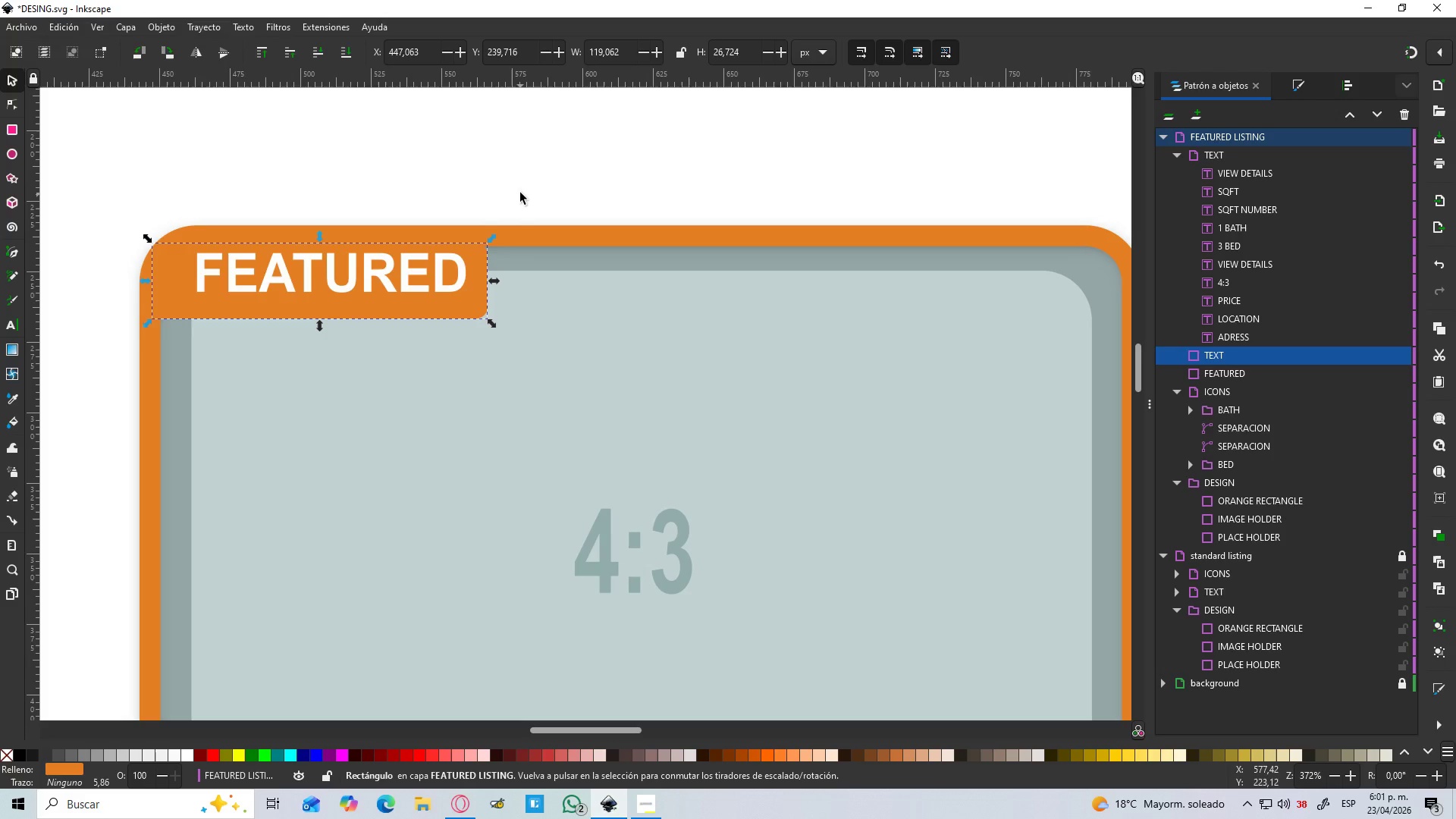 
left_click([521, 193])
 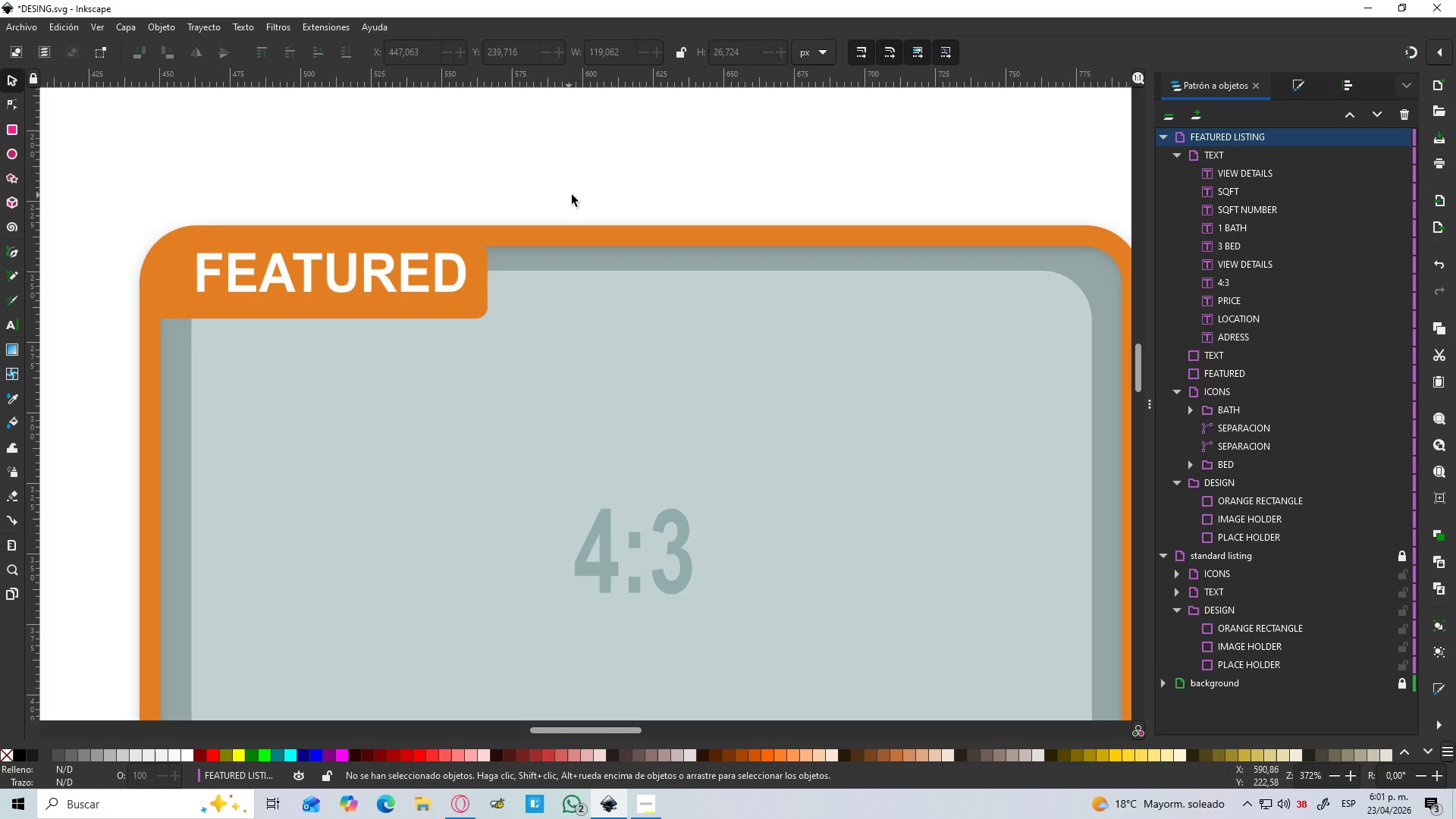 
hold_key(key=ControlLeft, duration=0.5)
scroll: coordinate [572, 195], scroll_direction: down, amount: 3.0
 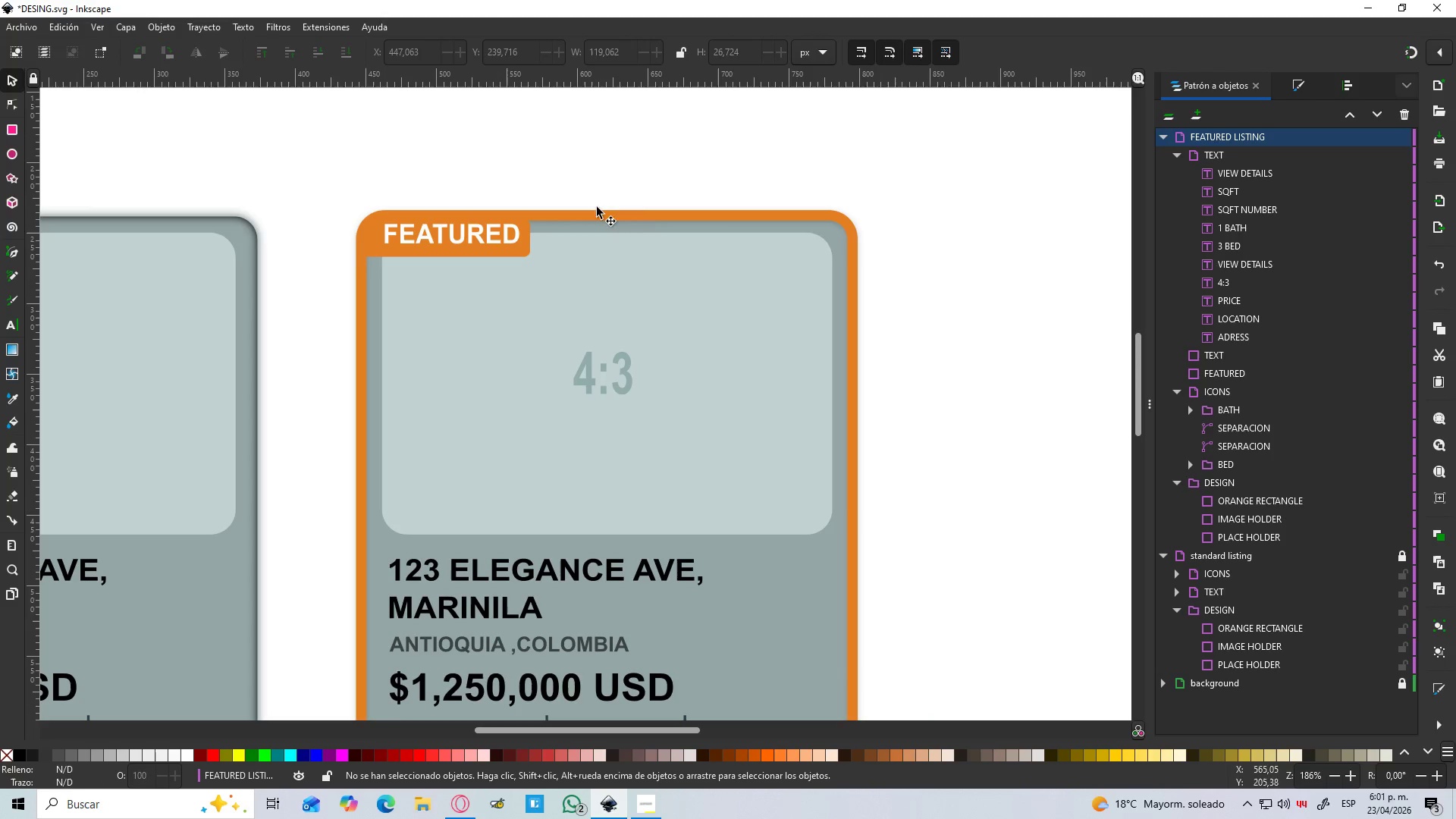 
hold_key(key=ControlLeft, duration=0.92)
scroll: coordinate [660, 210], scroll_direction: down, amount: 4.0
 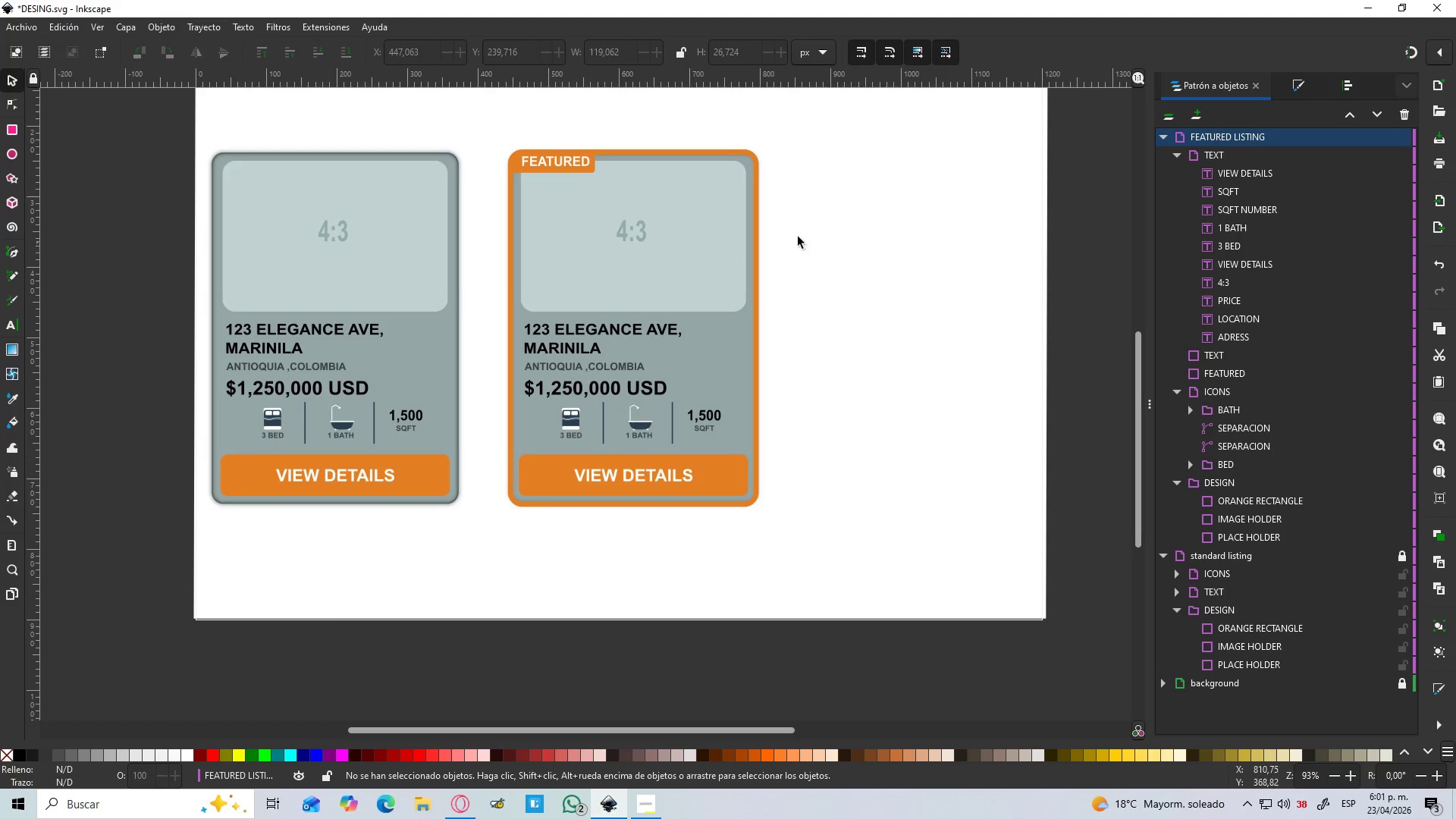 
scroll: coordinate [802, 235], scroll_direction: up, amount: 2.0
 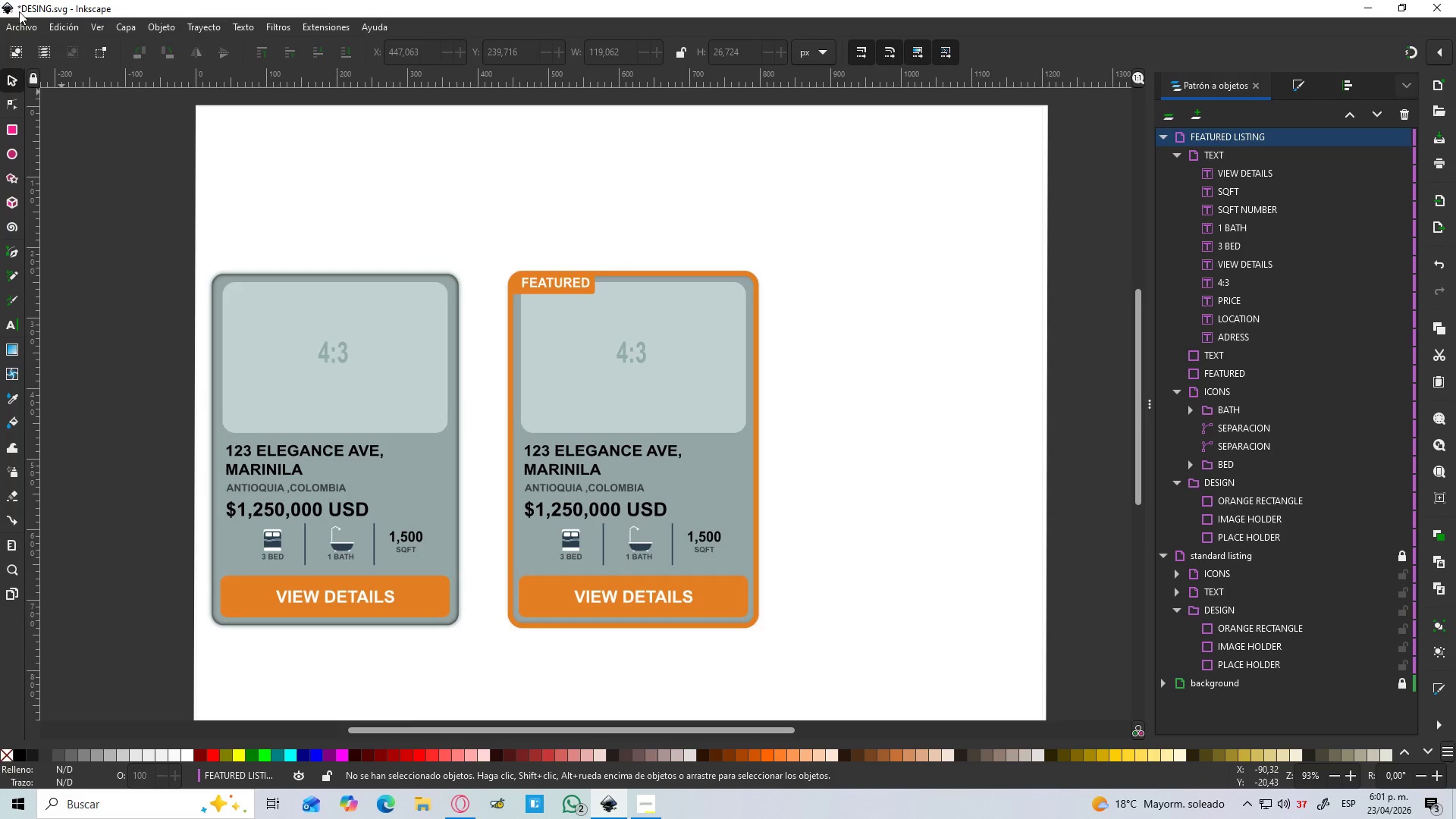 
left_click([19, 26])
 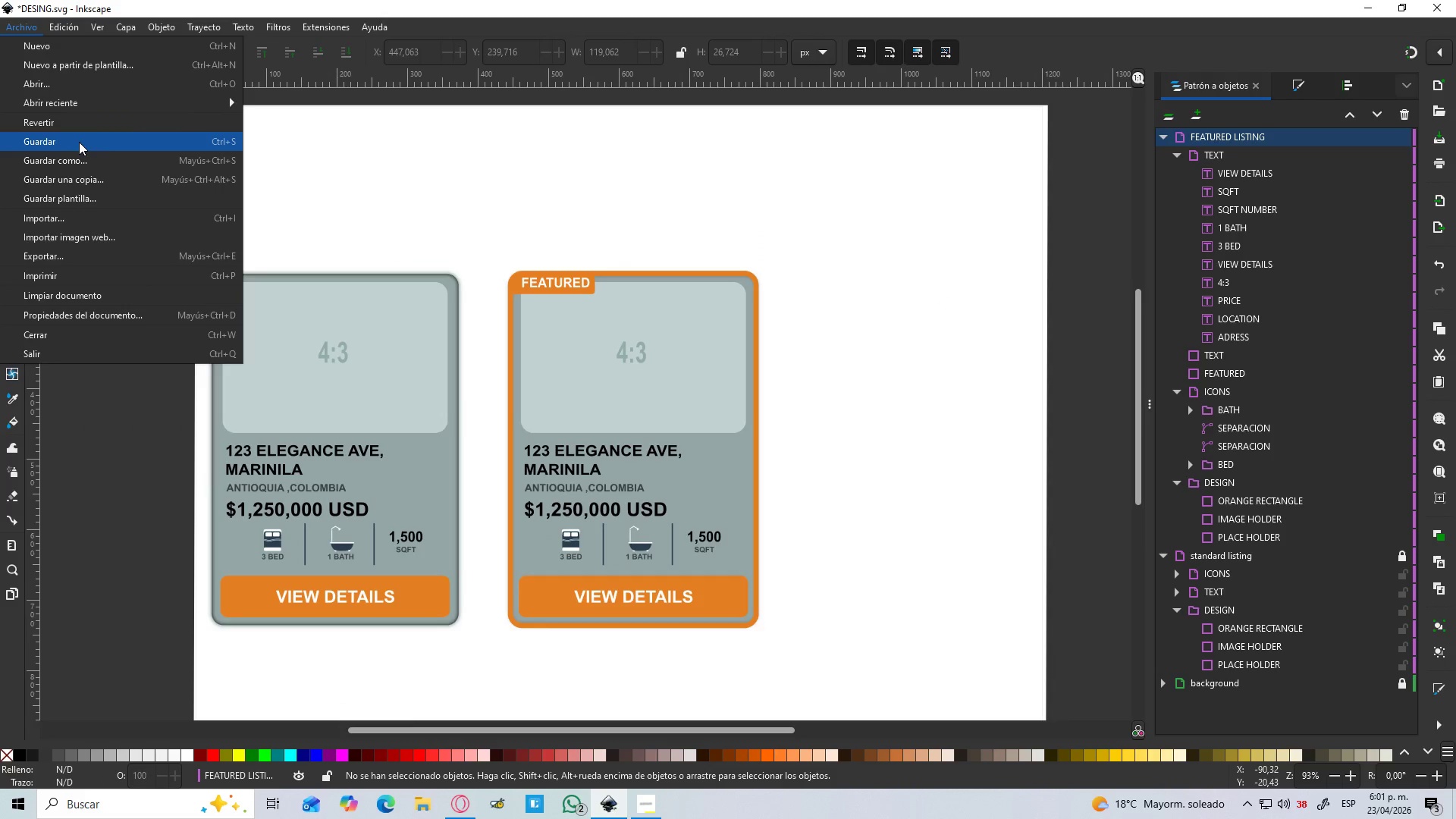 
left_click([571, 158])
 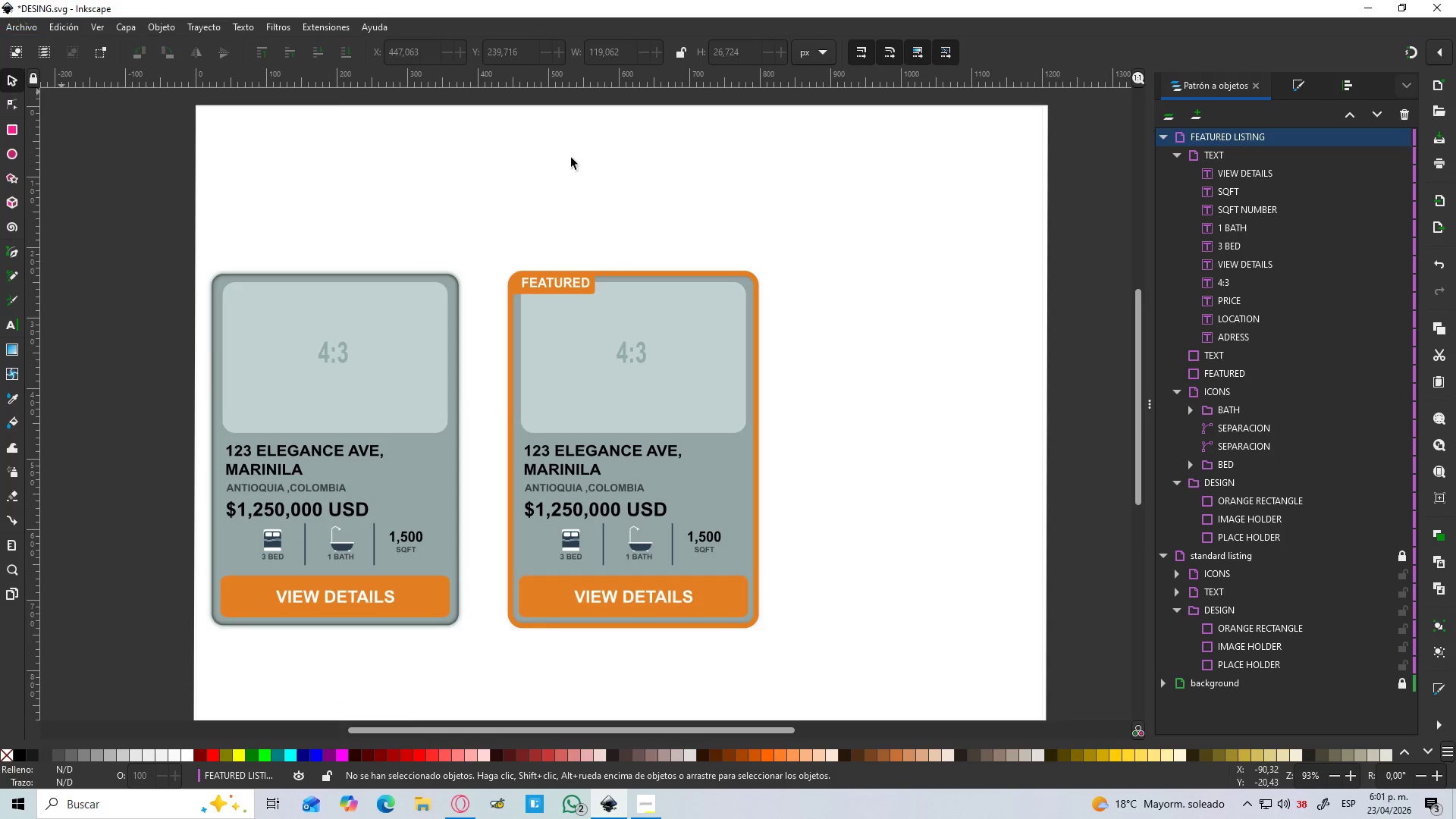 
key(Control+S)
 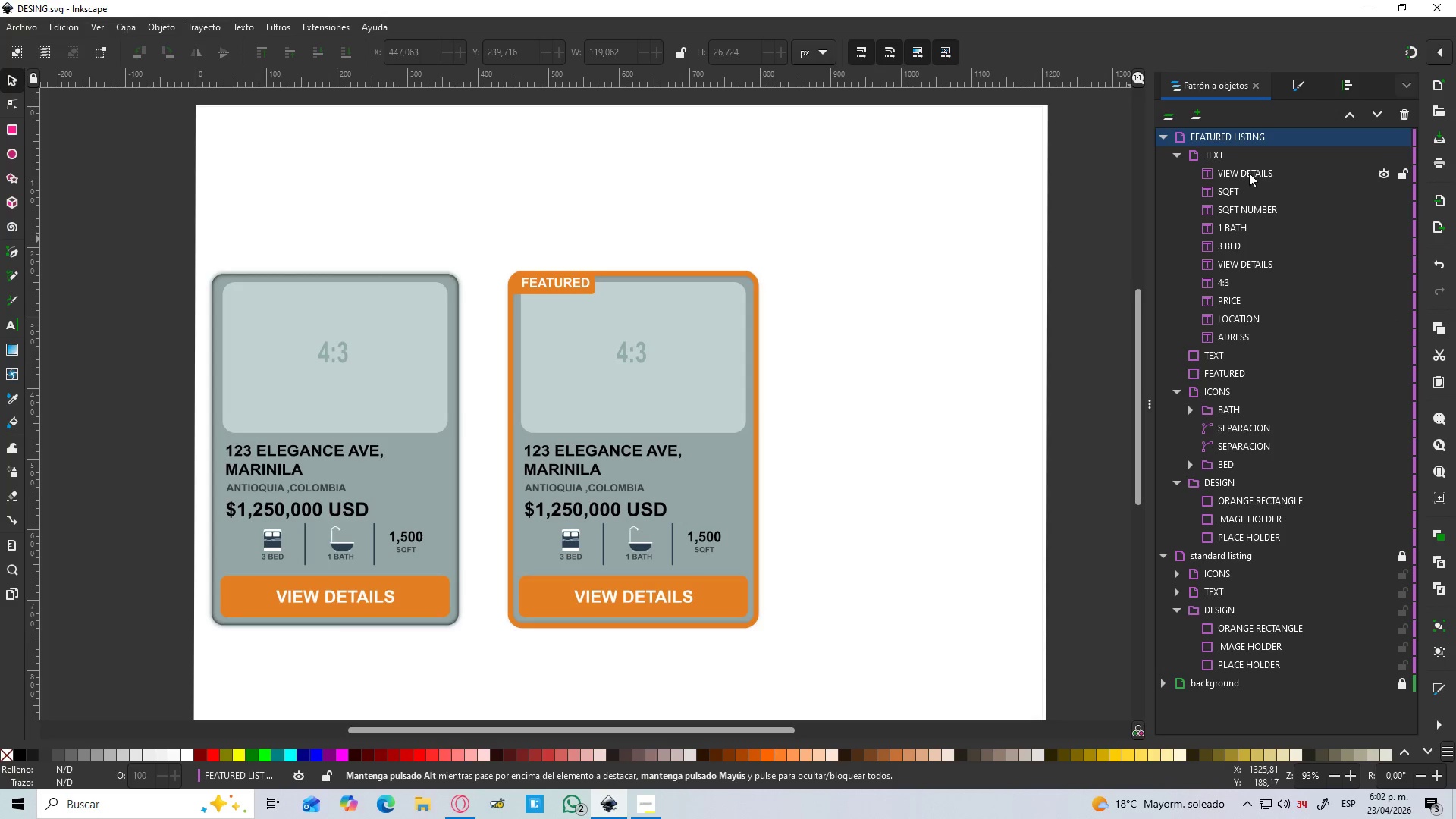 
wait(12.3)
 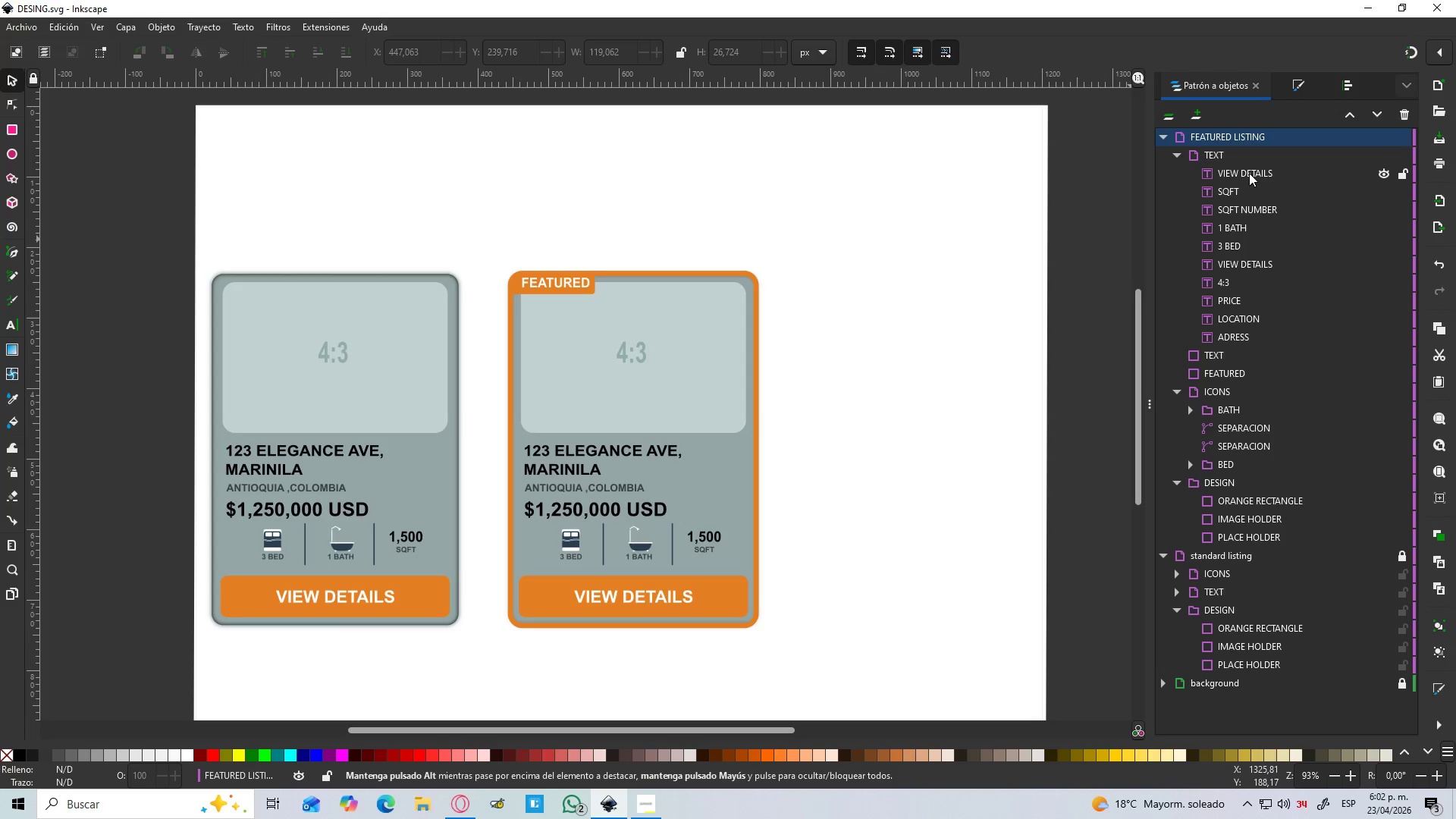 
double_click([1247, 169])
 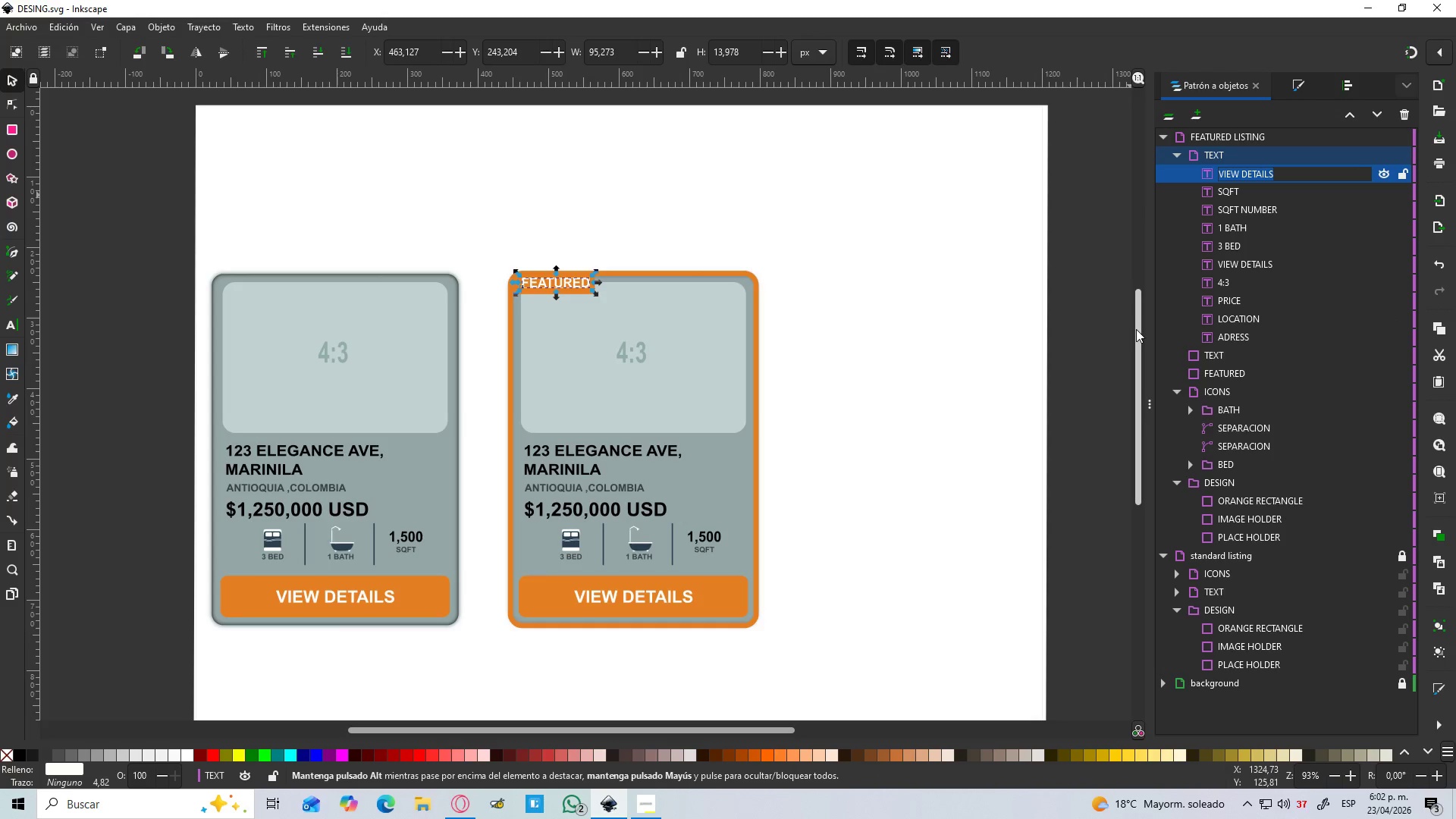 
type(FEAS)
key(Backspace)
type(TURED)
 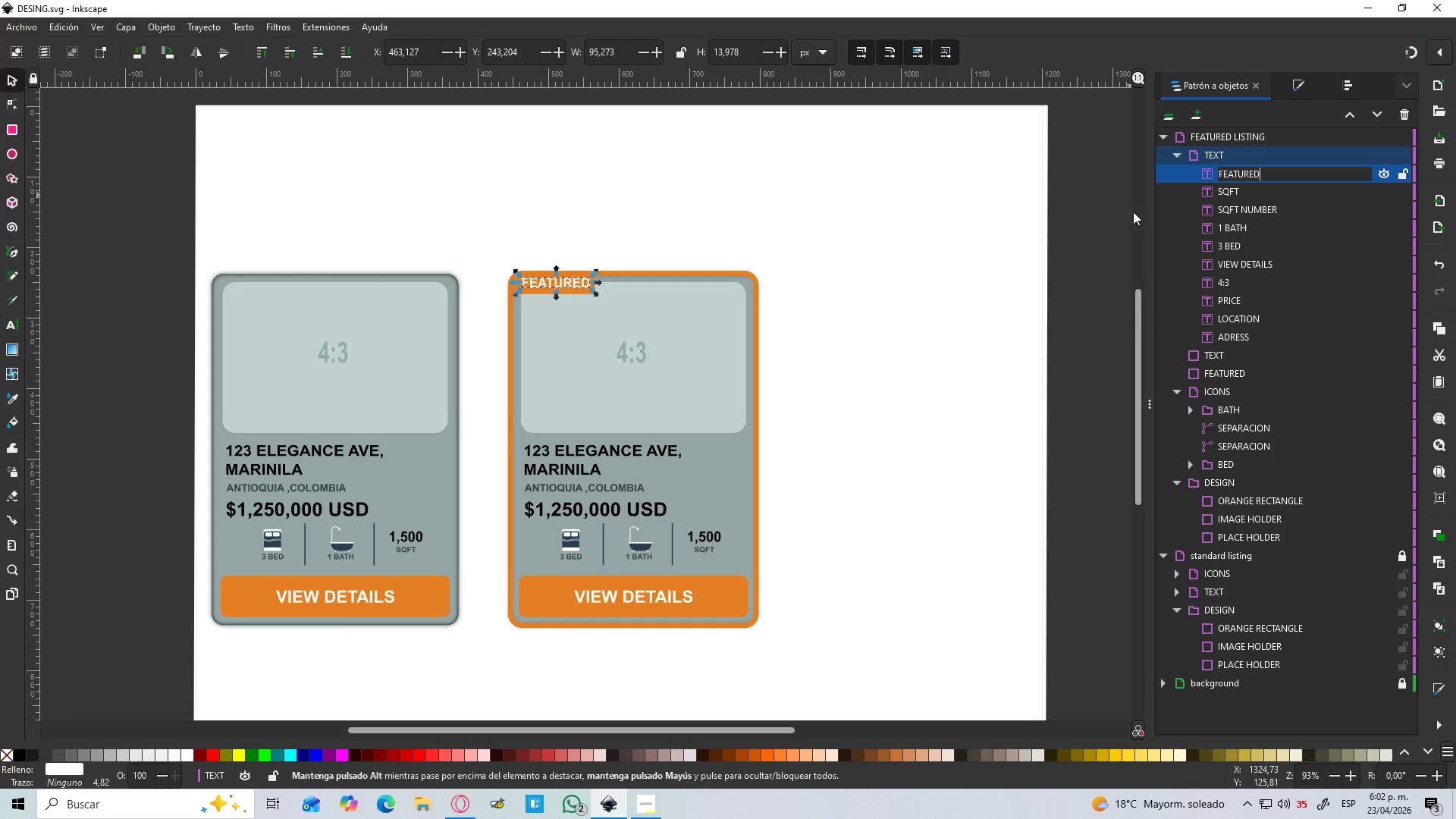 
left_click([1122, 206])
 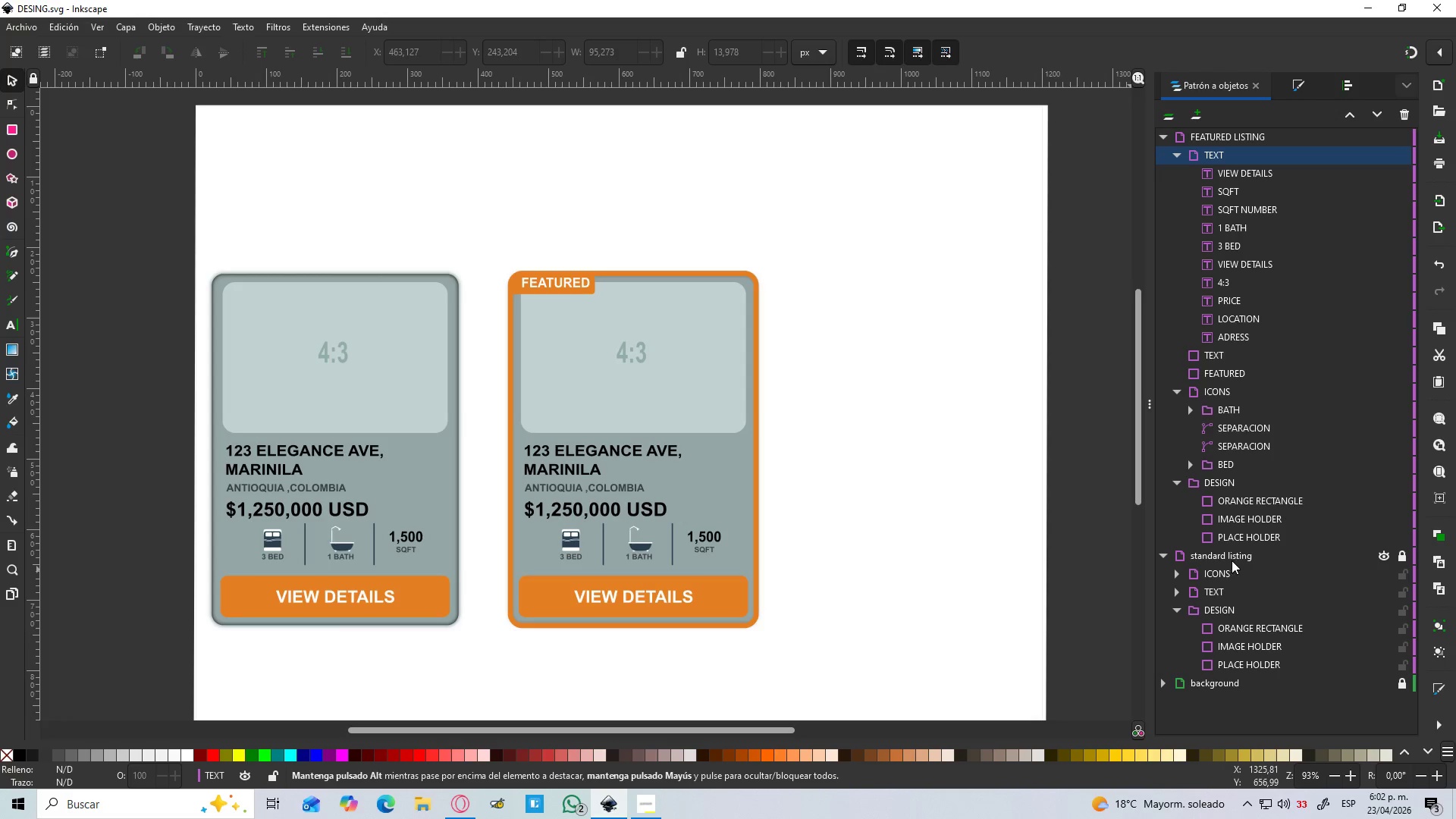 
wait(17.8)
 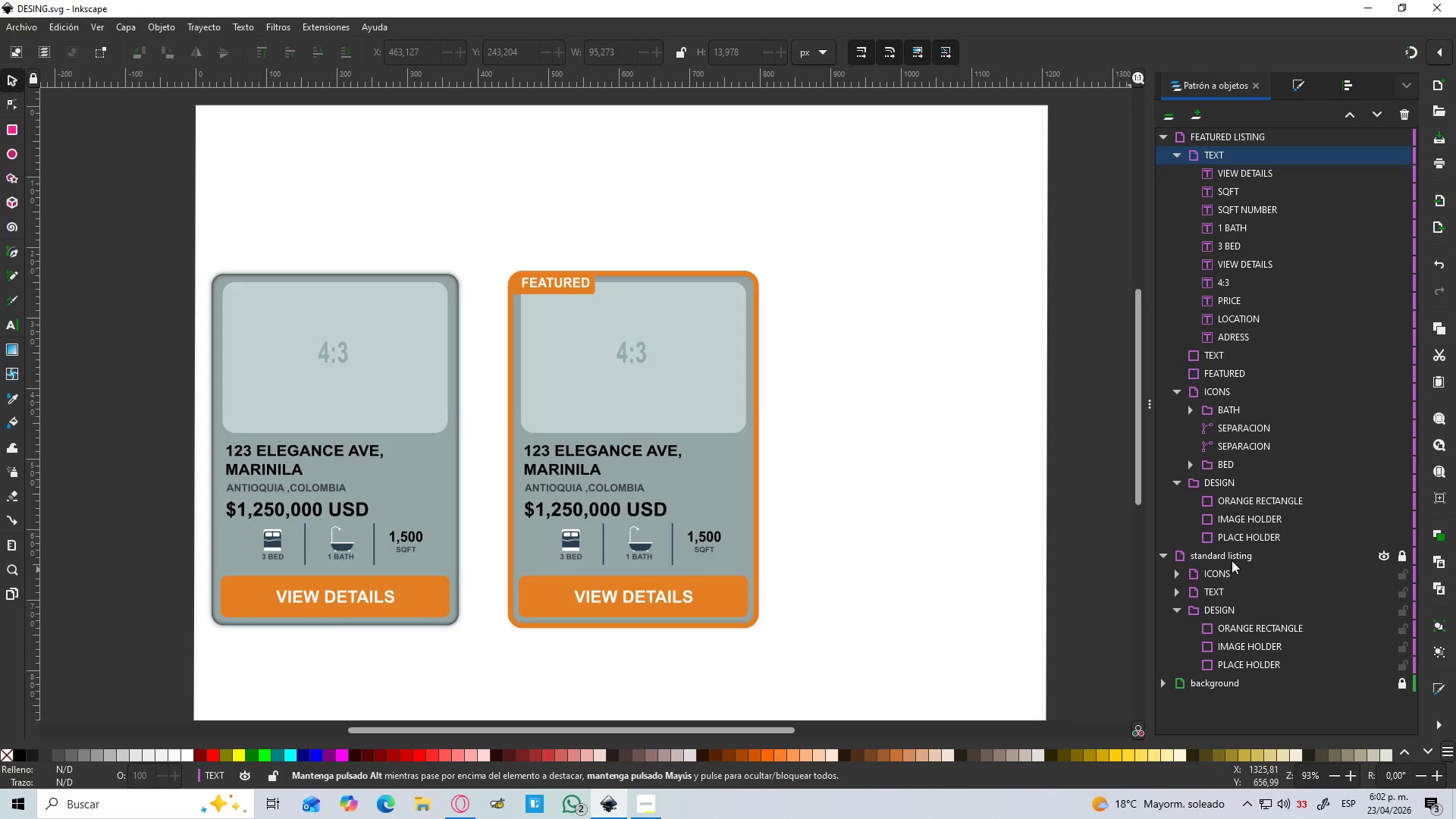 
left_click([1180, 612])
 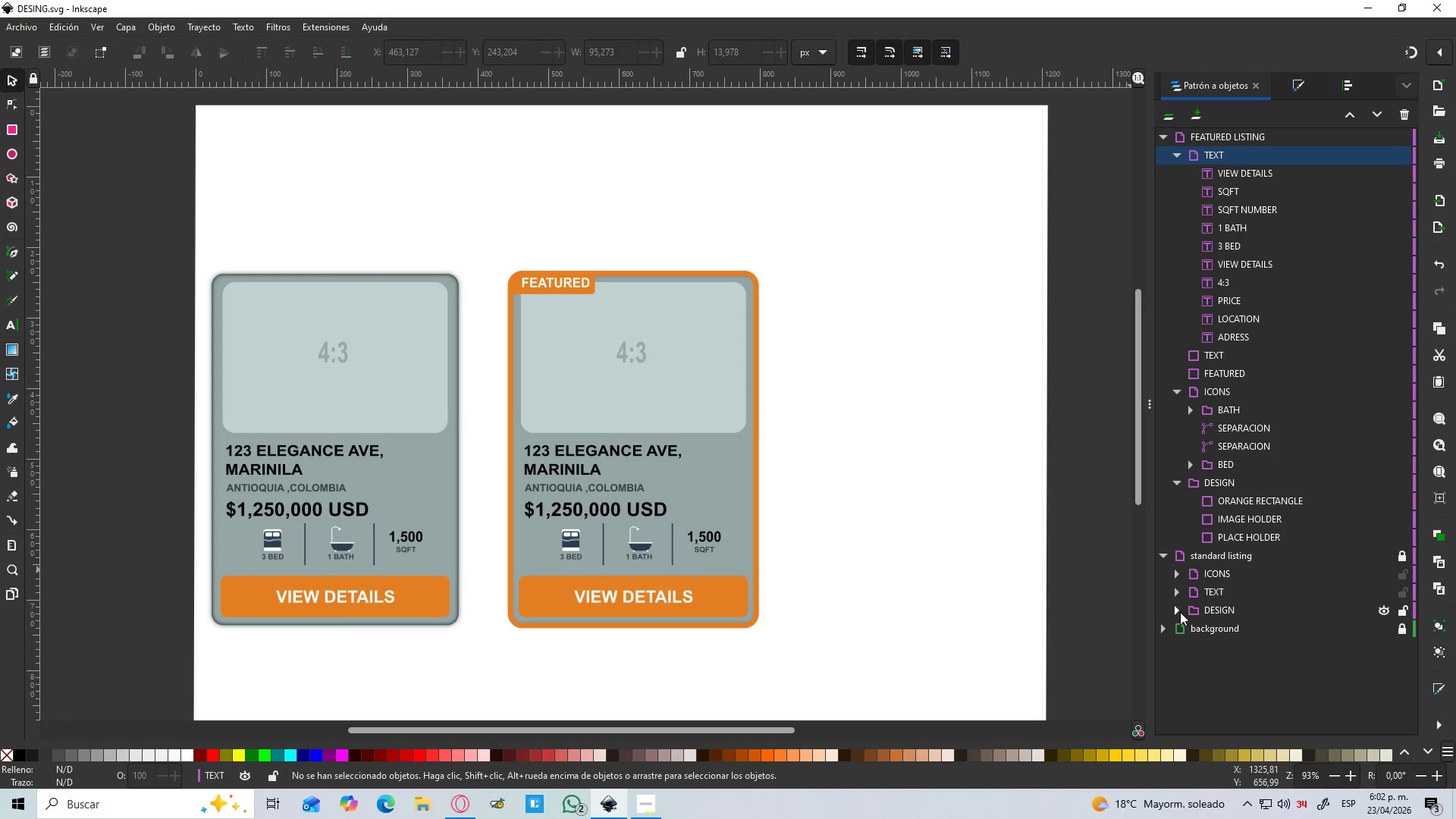 
double_click([1180, 612])
 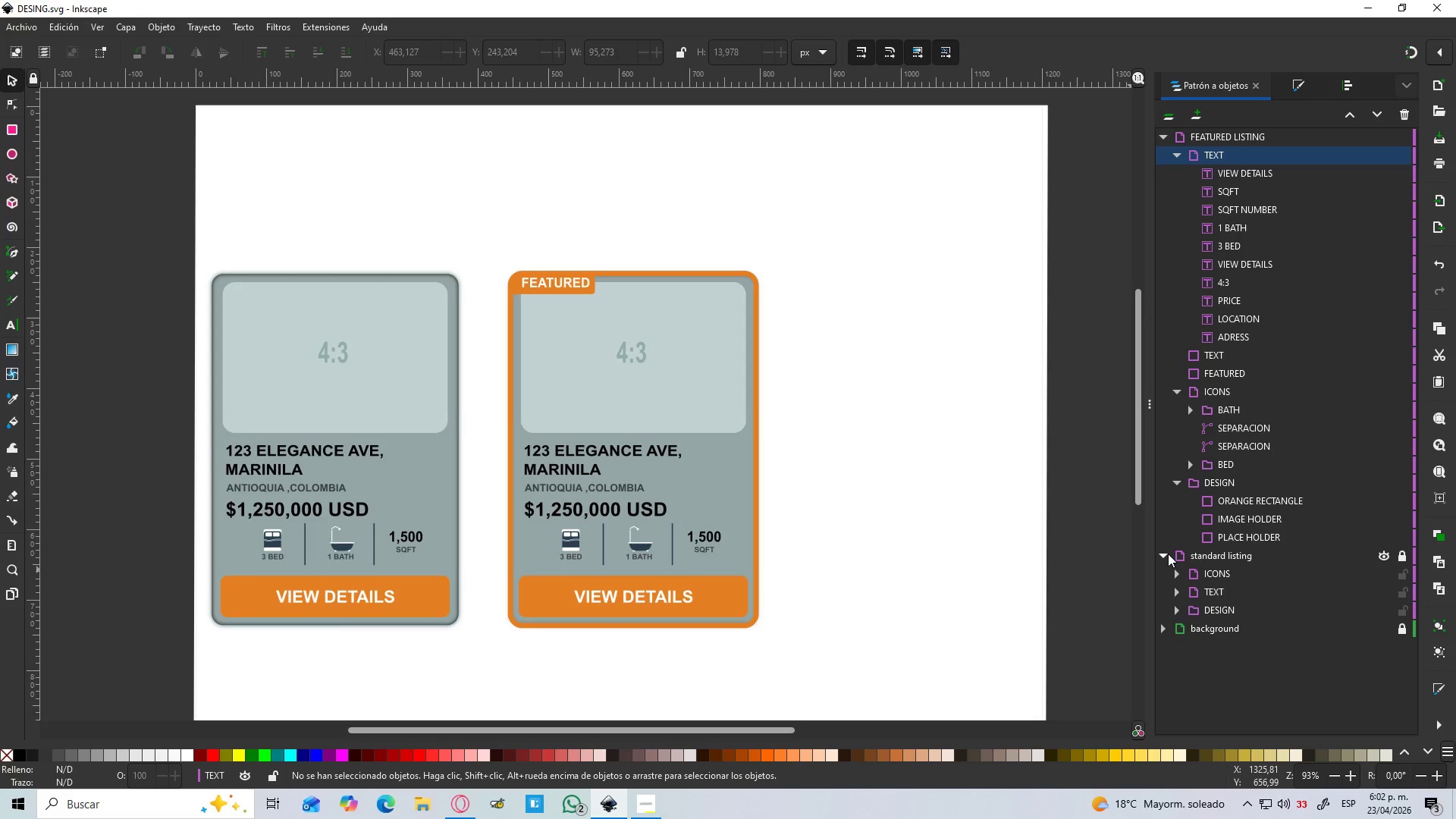 
left_click([1168, 554])
 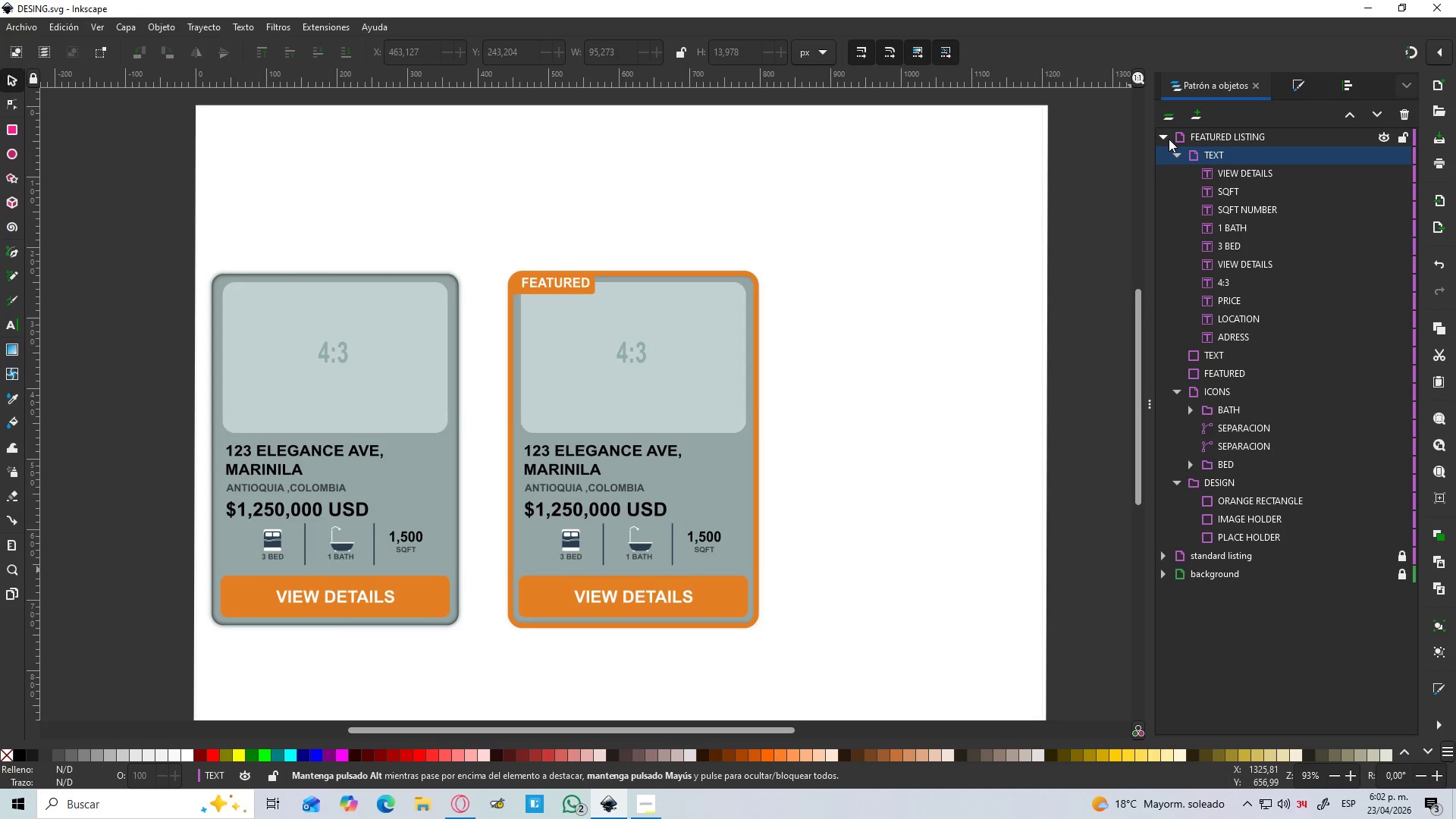 
wait(8.31)
 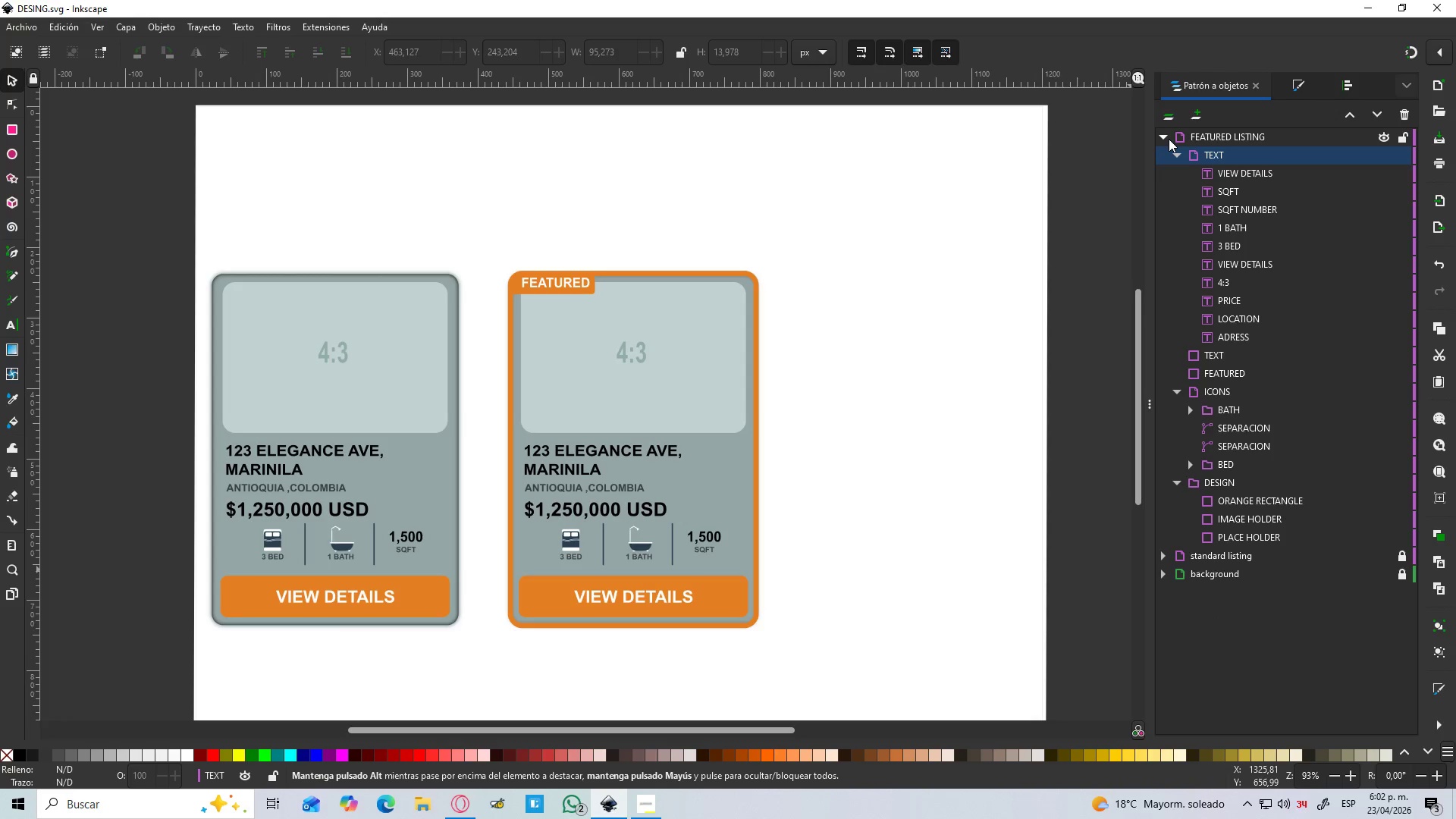 
left_click([1405, 556])
 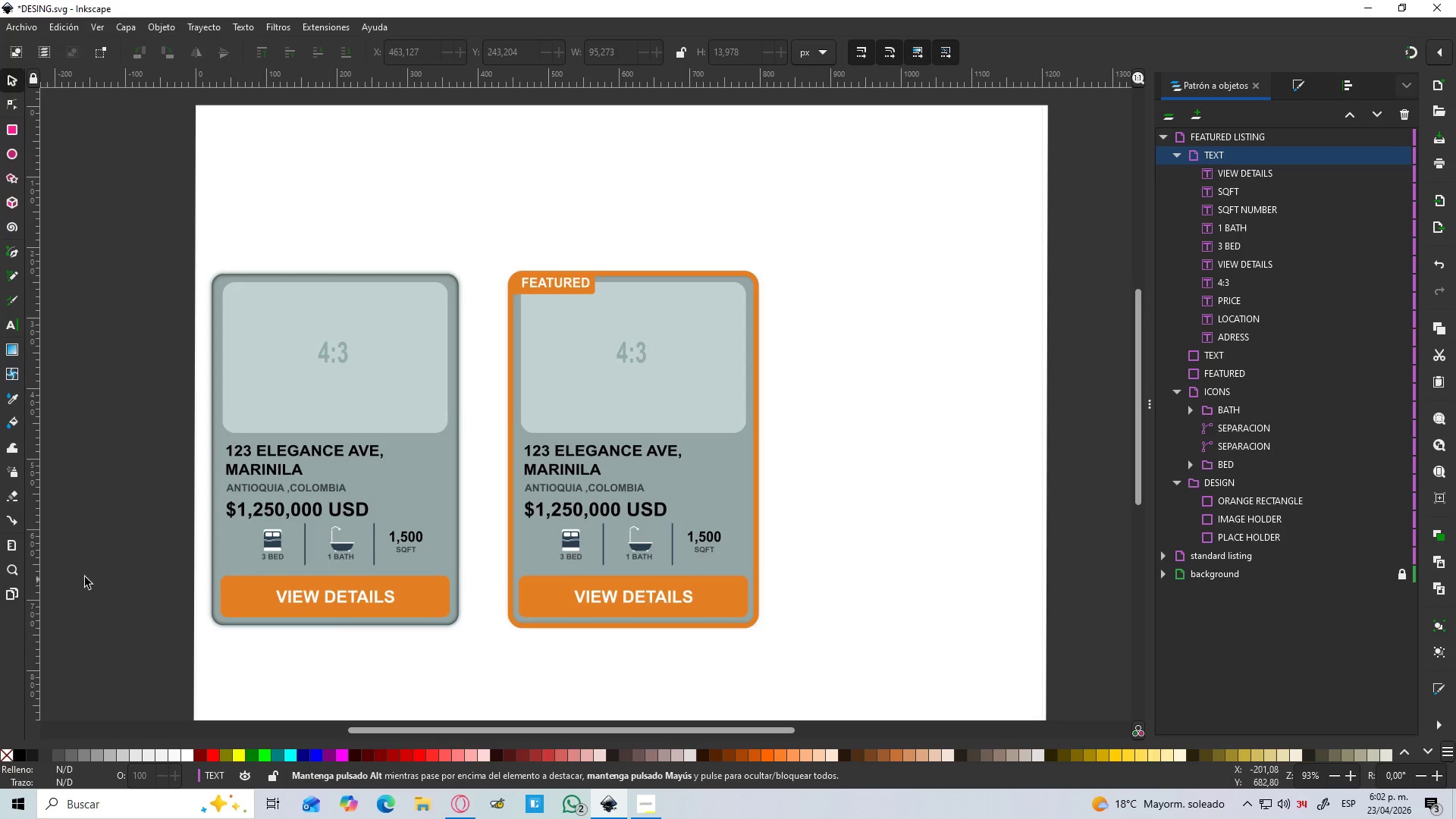 
hold_key(key=ControlLeft, duration=0.61)
scroll: coordinate [331, 547], scroll_direction: up, amount: 2.0
 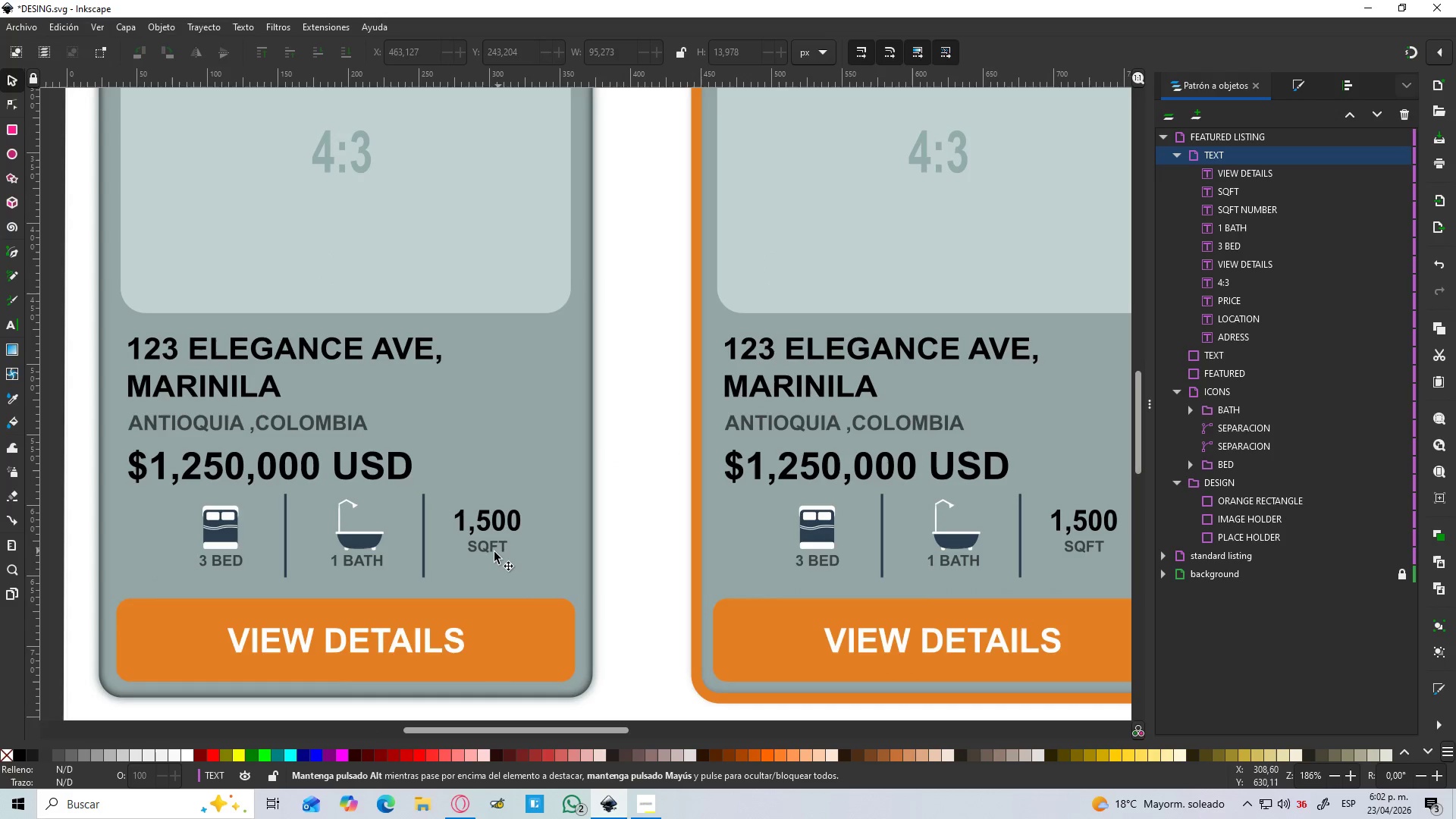 
left_click([489, 552])
 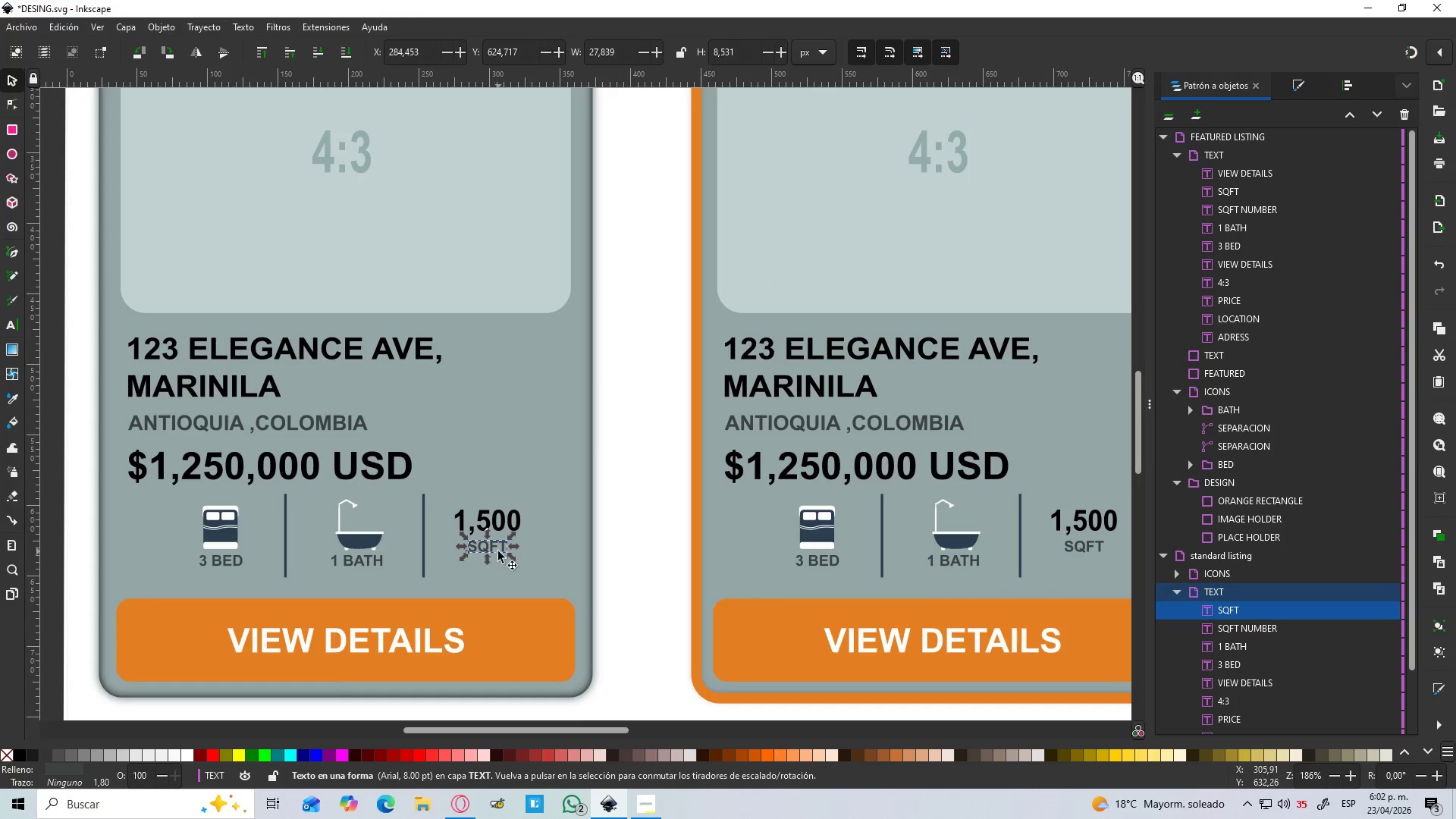 
hold_key(key=ControlLeft, duration=0.39)
scroll: coordinate [520, 482], scroll_direction: up, amount: 1.0
 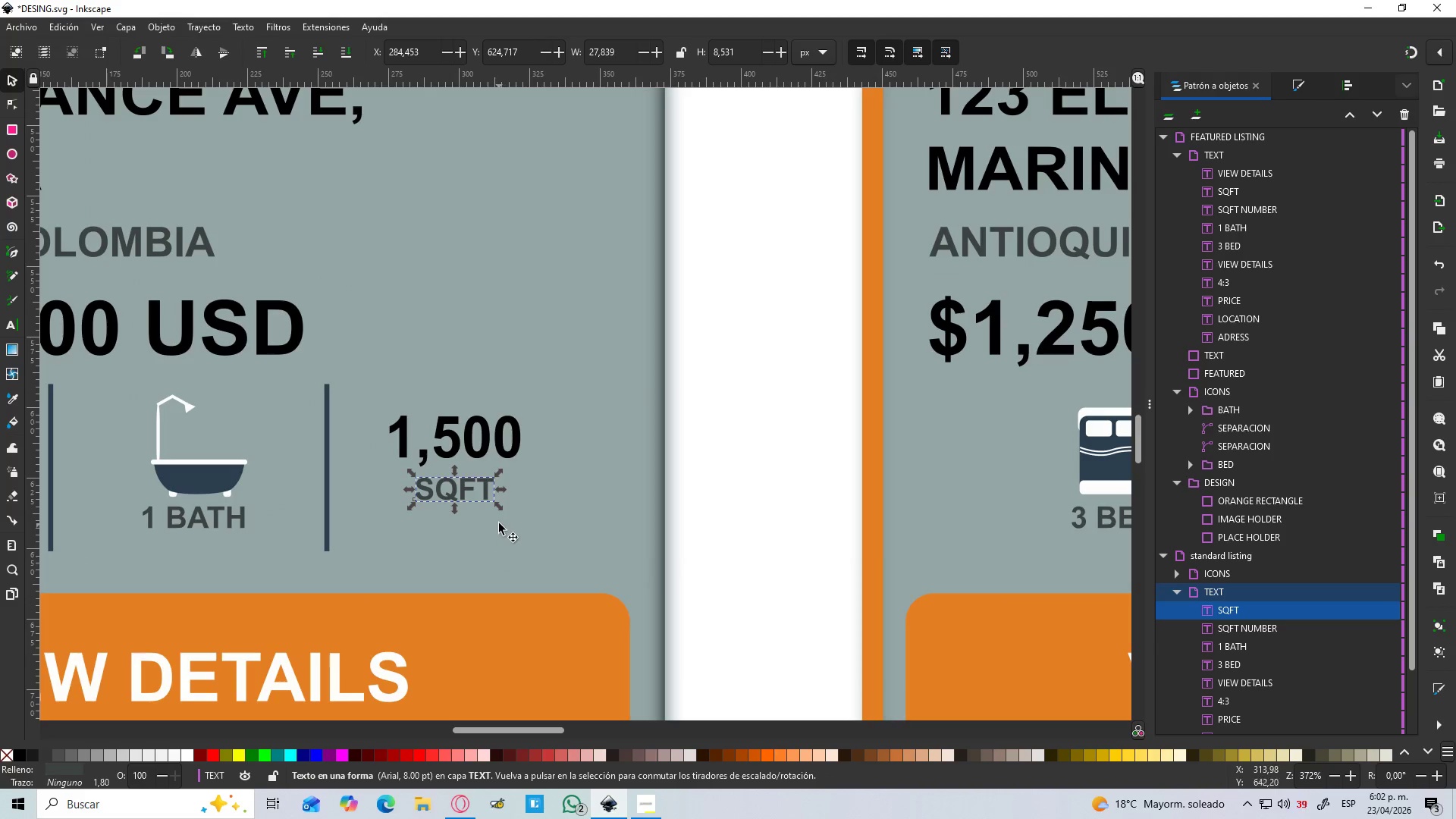 
left_click_drag(start_coordinate=[501, 510], to_coordinate=[523, 519])
 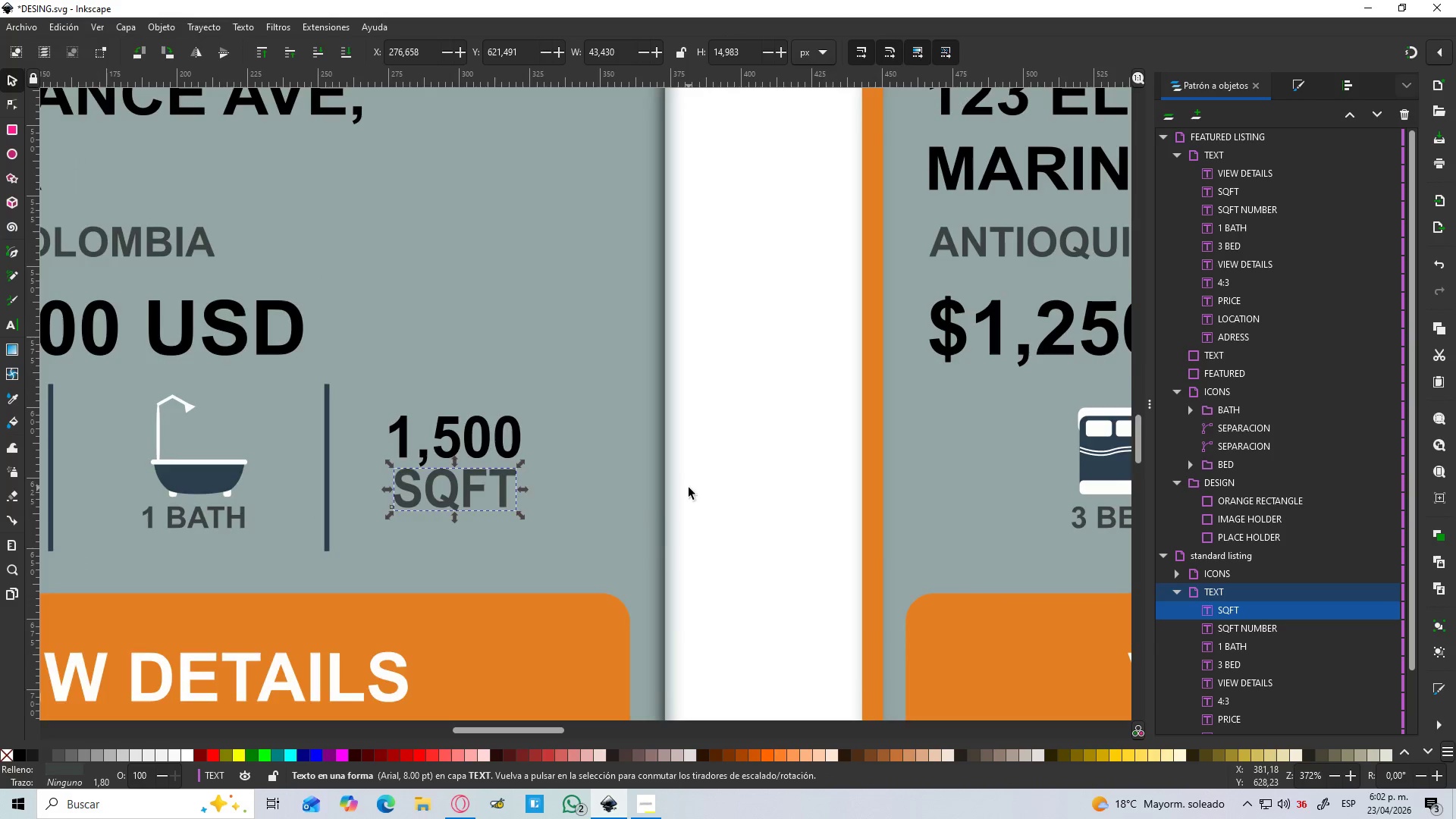 
hold_key(key=ShiftLeft, duration=1.5)
 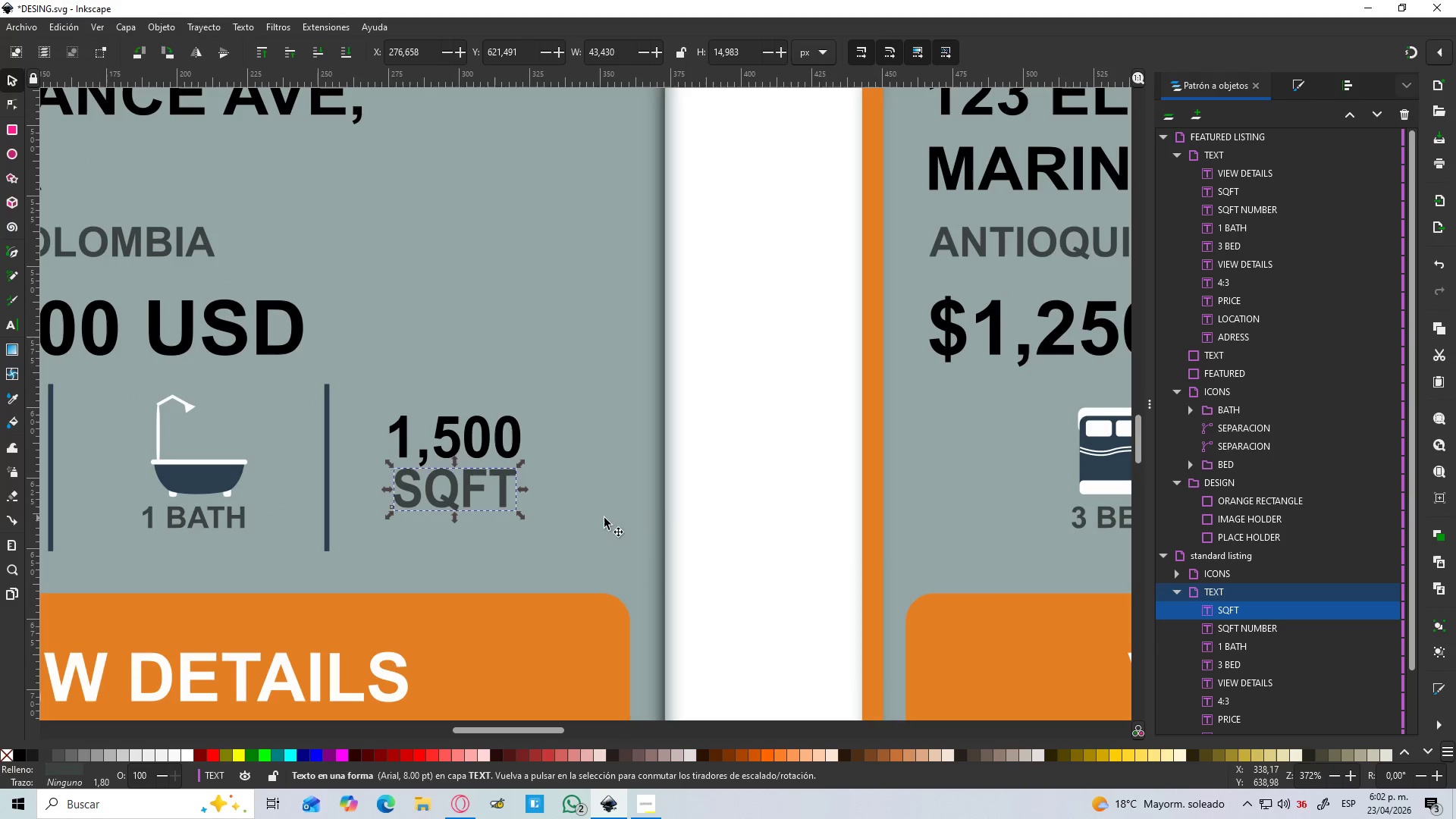 
key(Shift+ShiftLeft)
 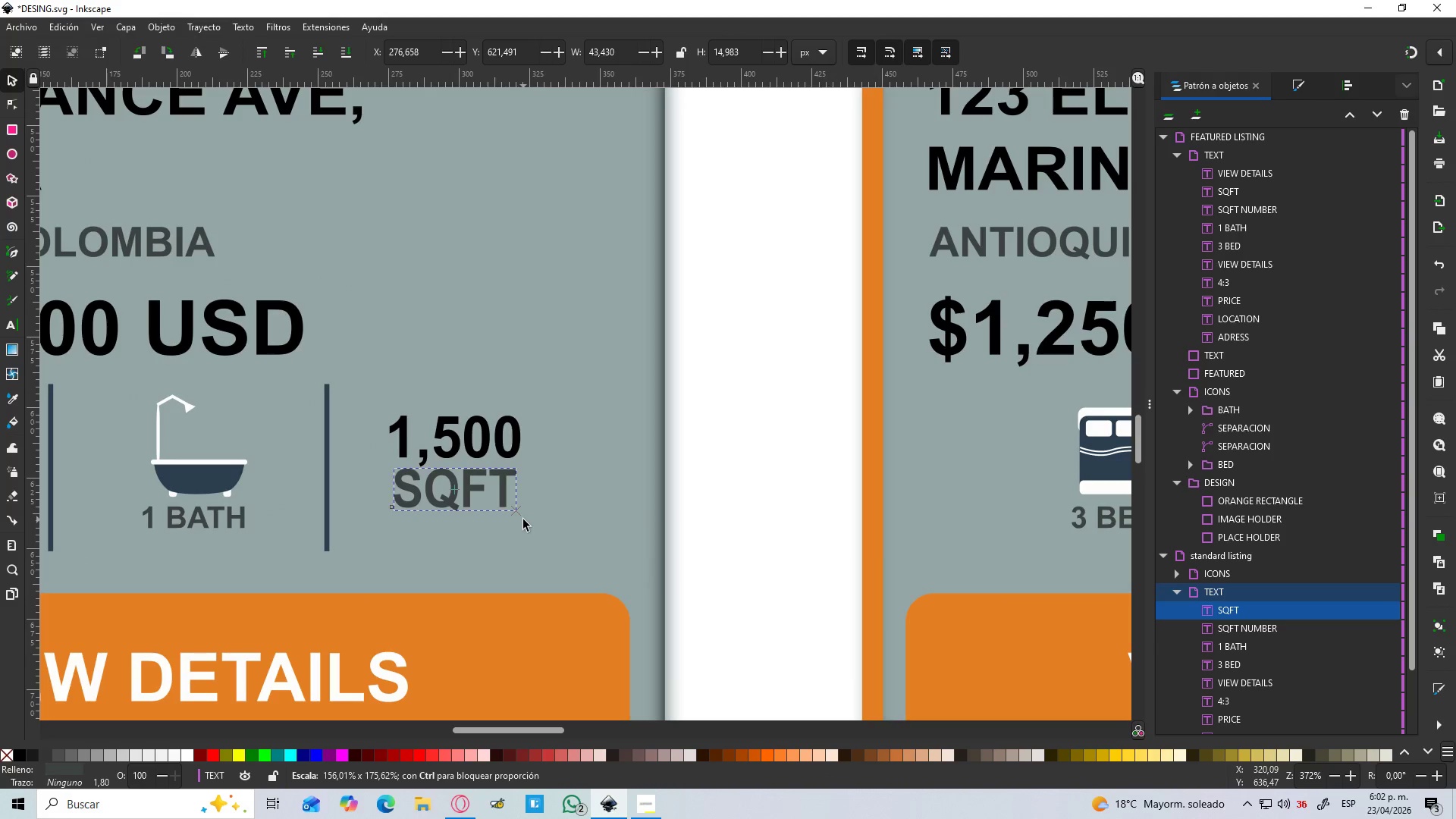 
key(Shift+ShiftLeft)
 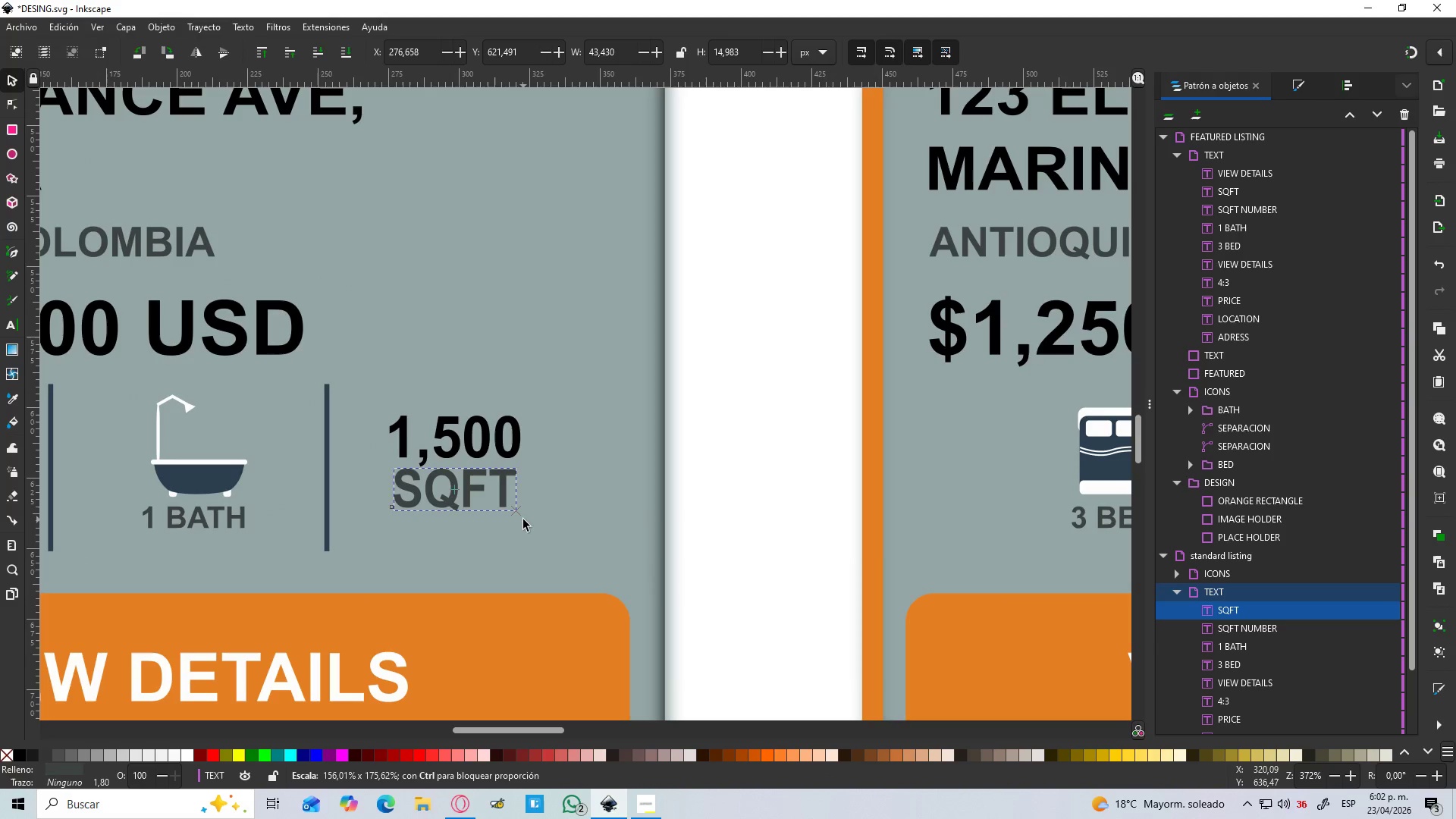 
key(Shift+ShiftLeft)
 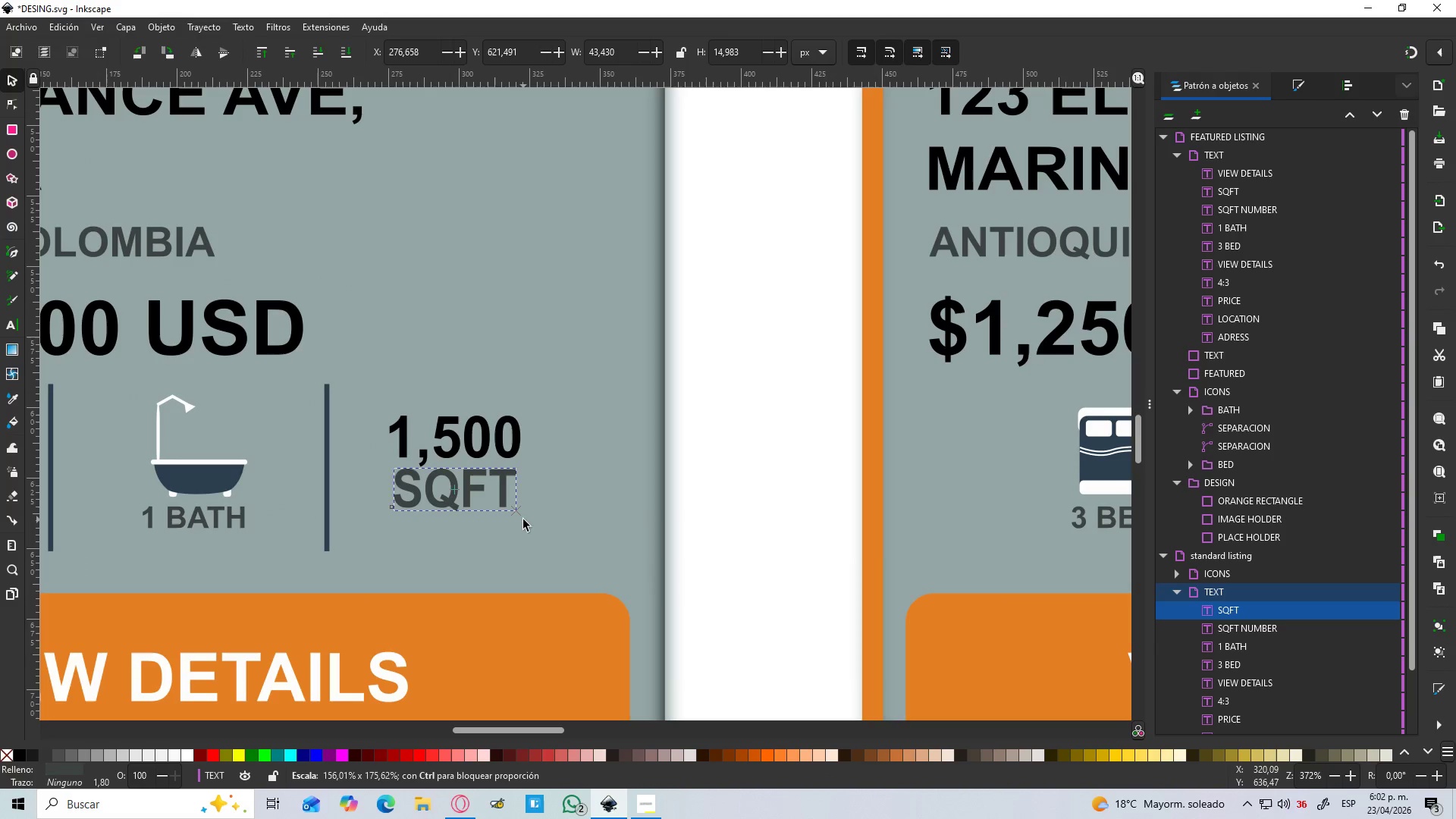 
key(Shift+ShiftLeft)
 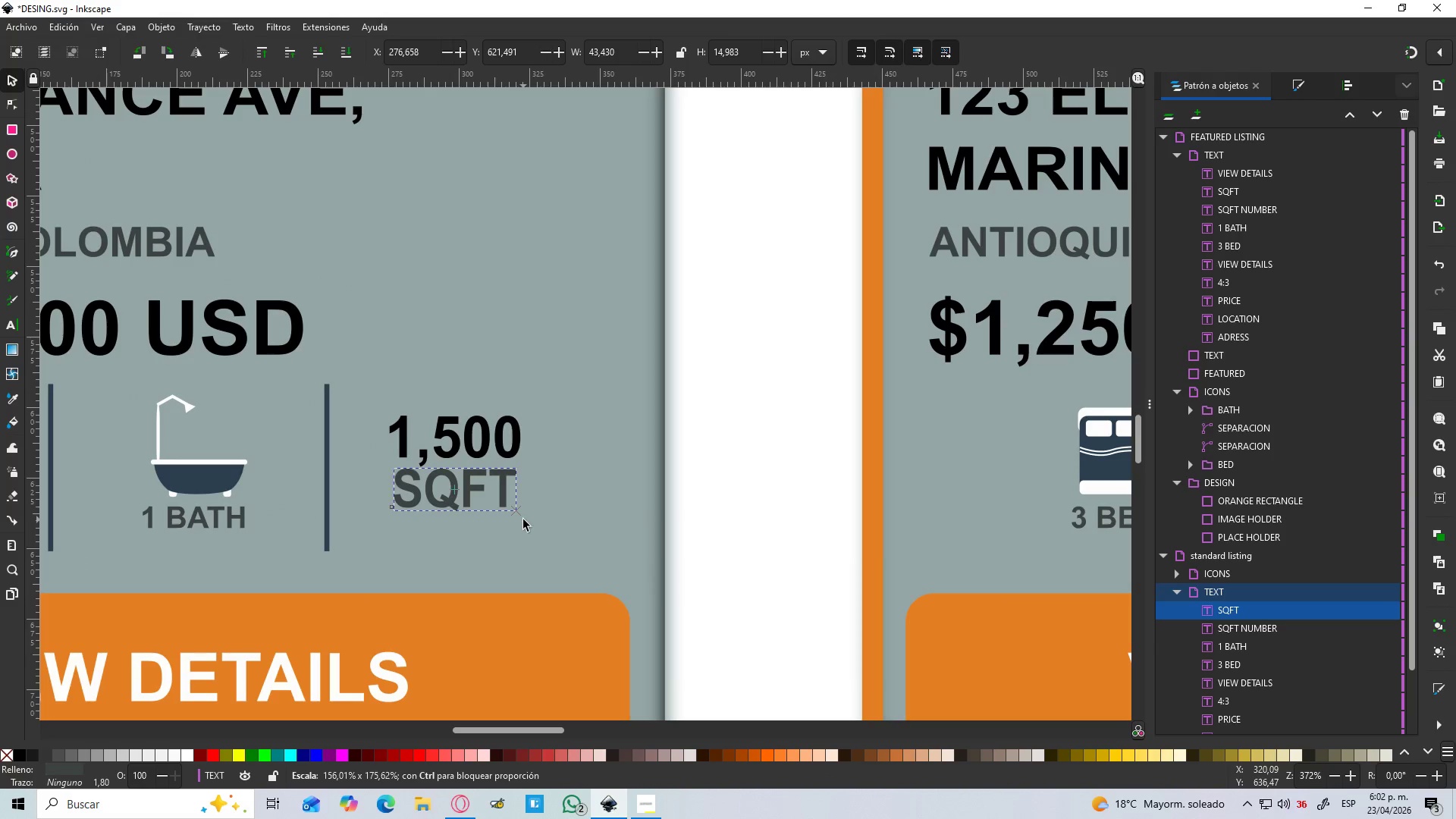 
key(Shift+ShiftLeft)
 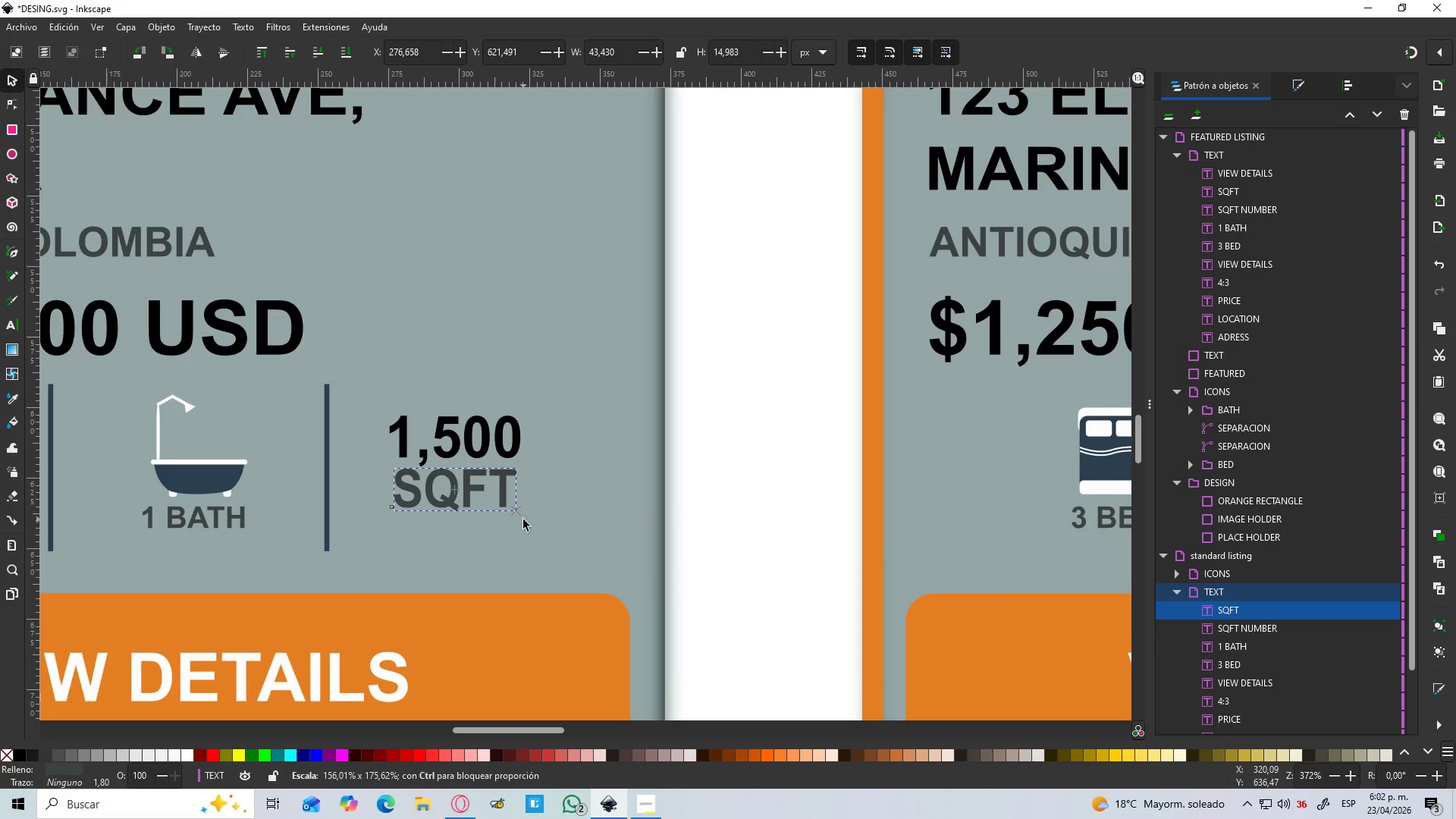 
key(Shift+ShiftLeft)
 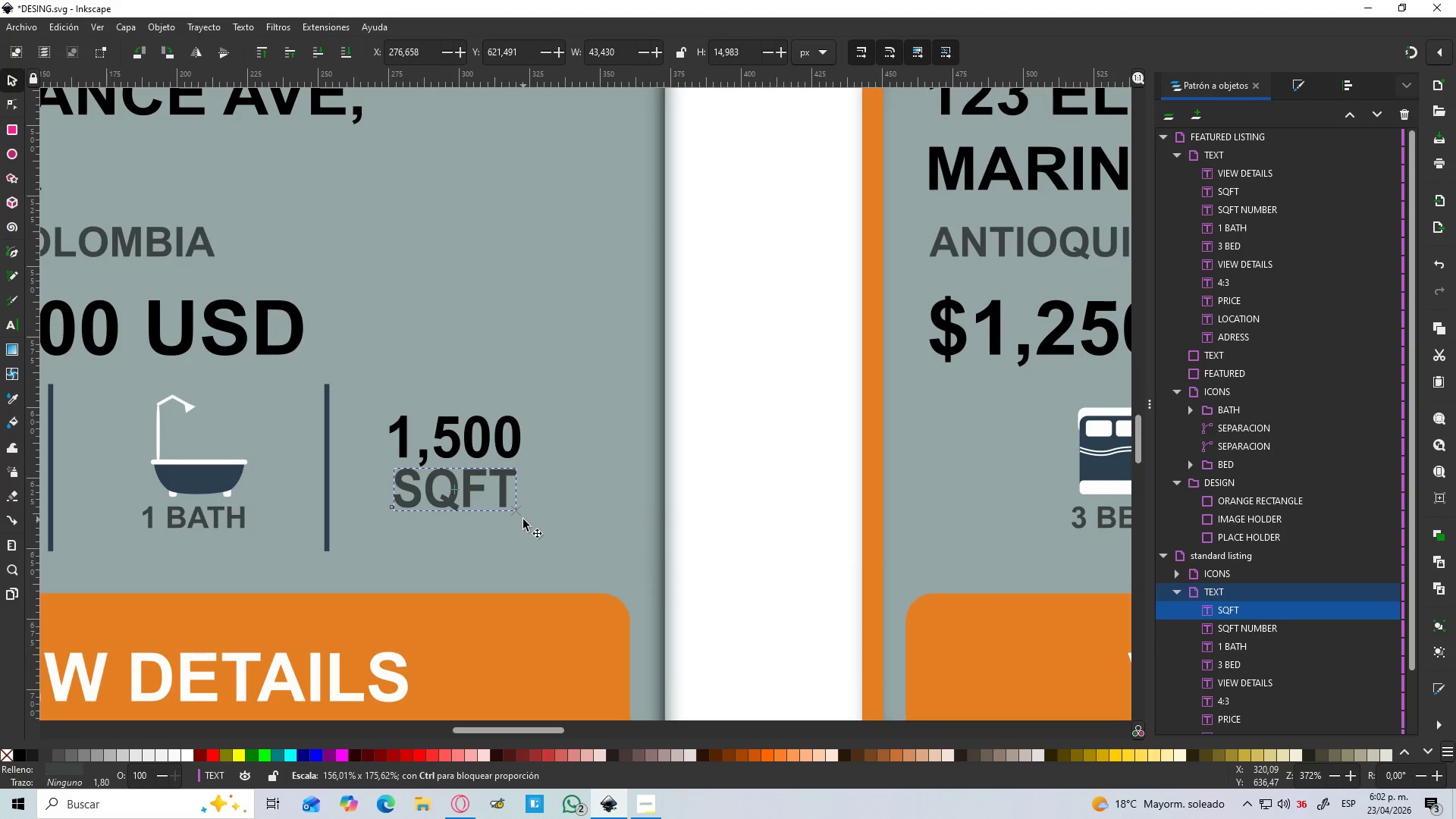 
key(Shift+ShiftLeft)
 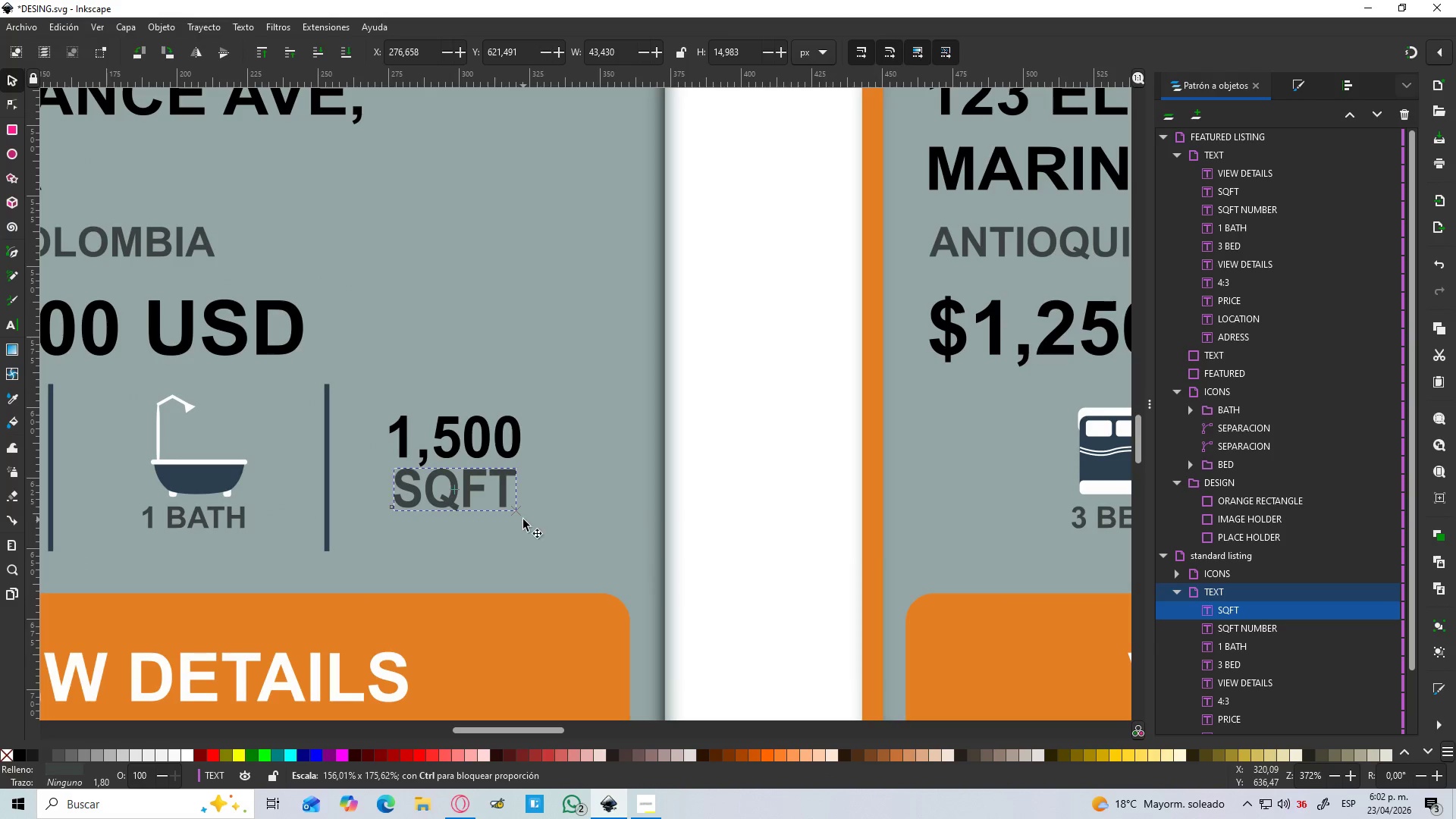 
key(Shift+ShiftLeft)
 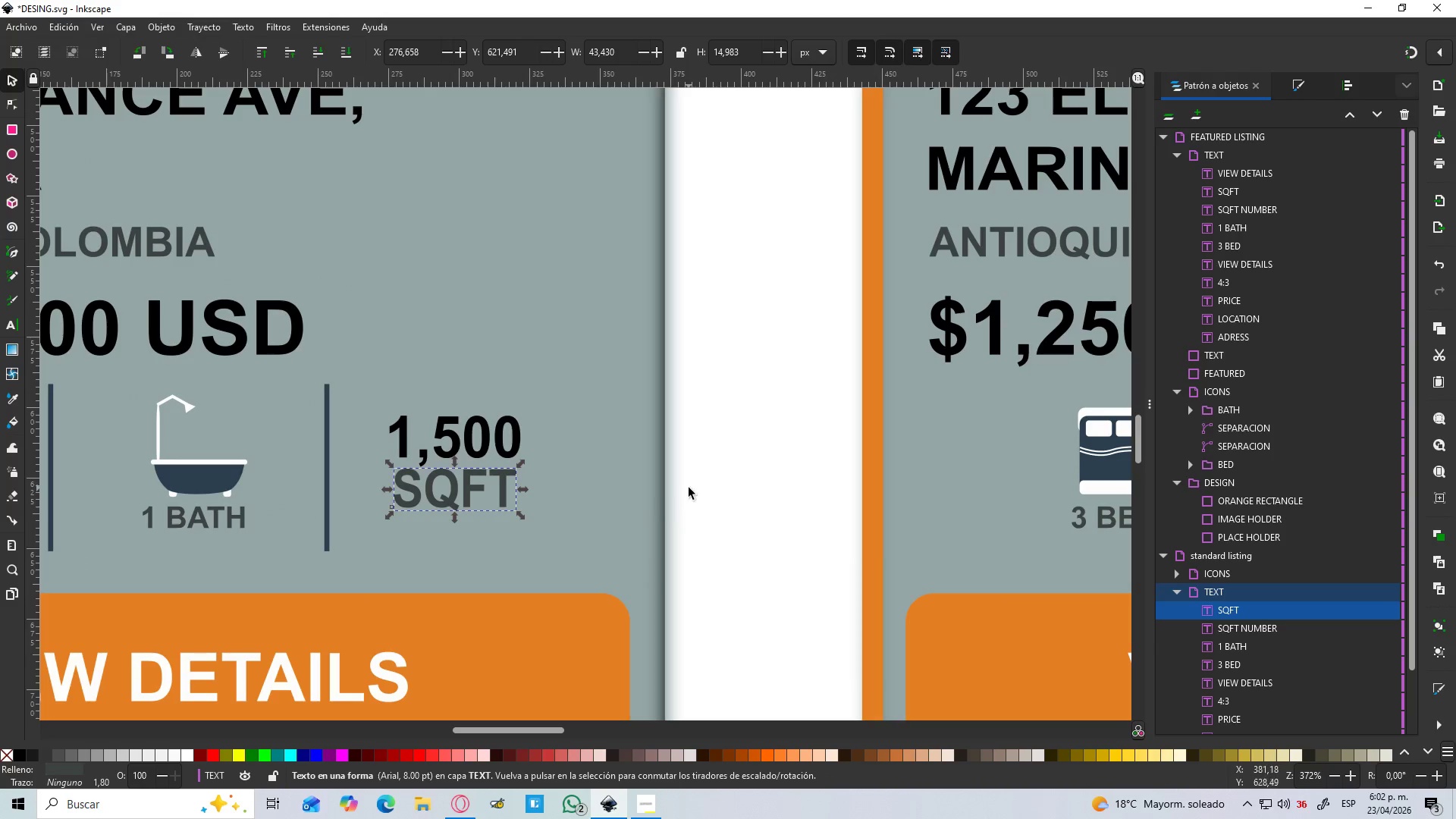 
scroll: coordinate [689, 488], scroll_direction: down, amount: 2.0
 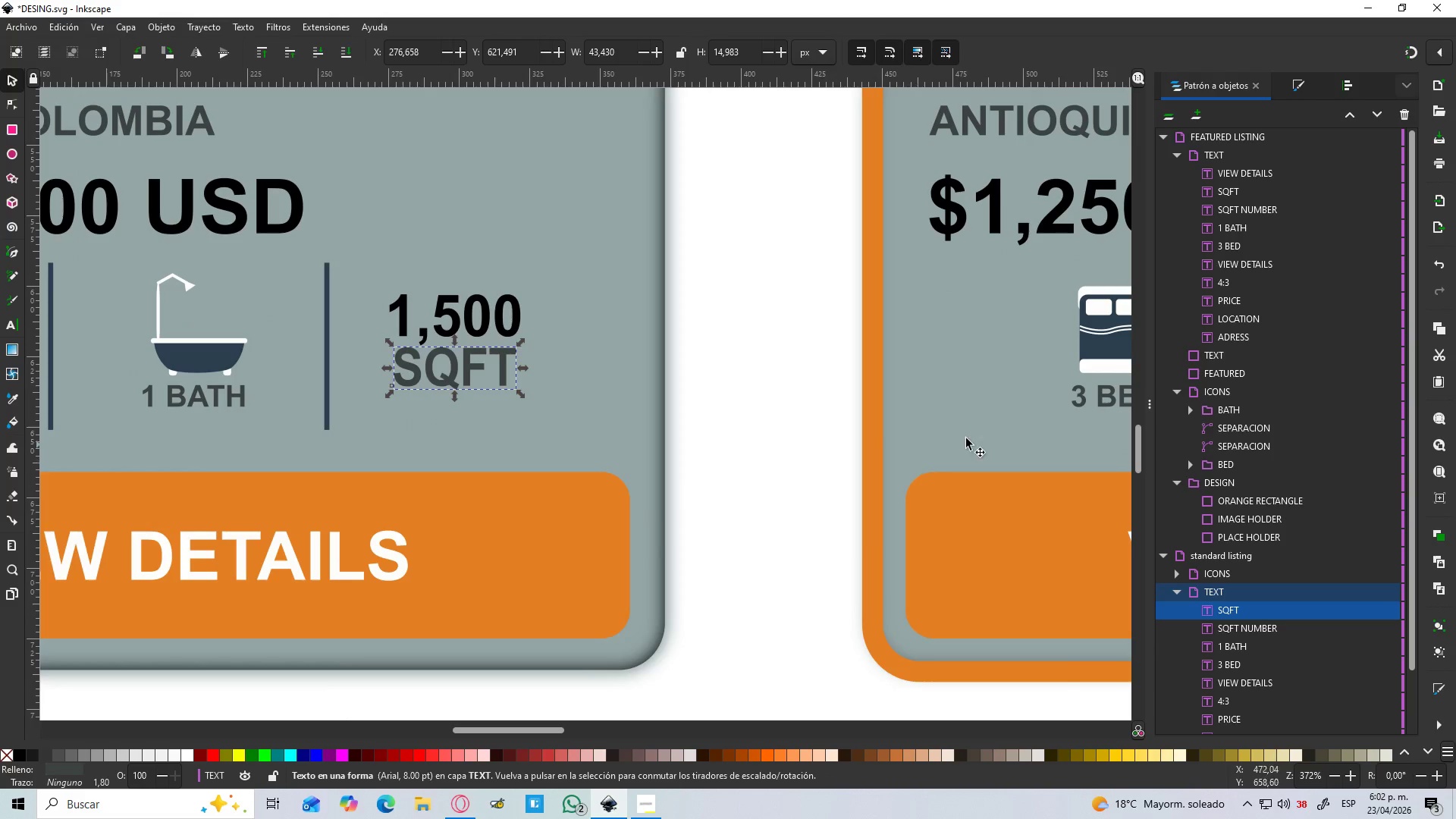 
hold_key(key=Space, duration=1.23)
 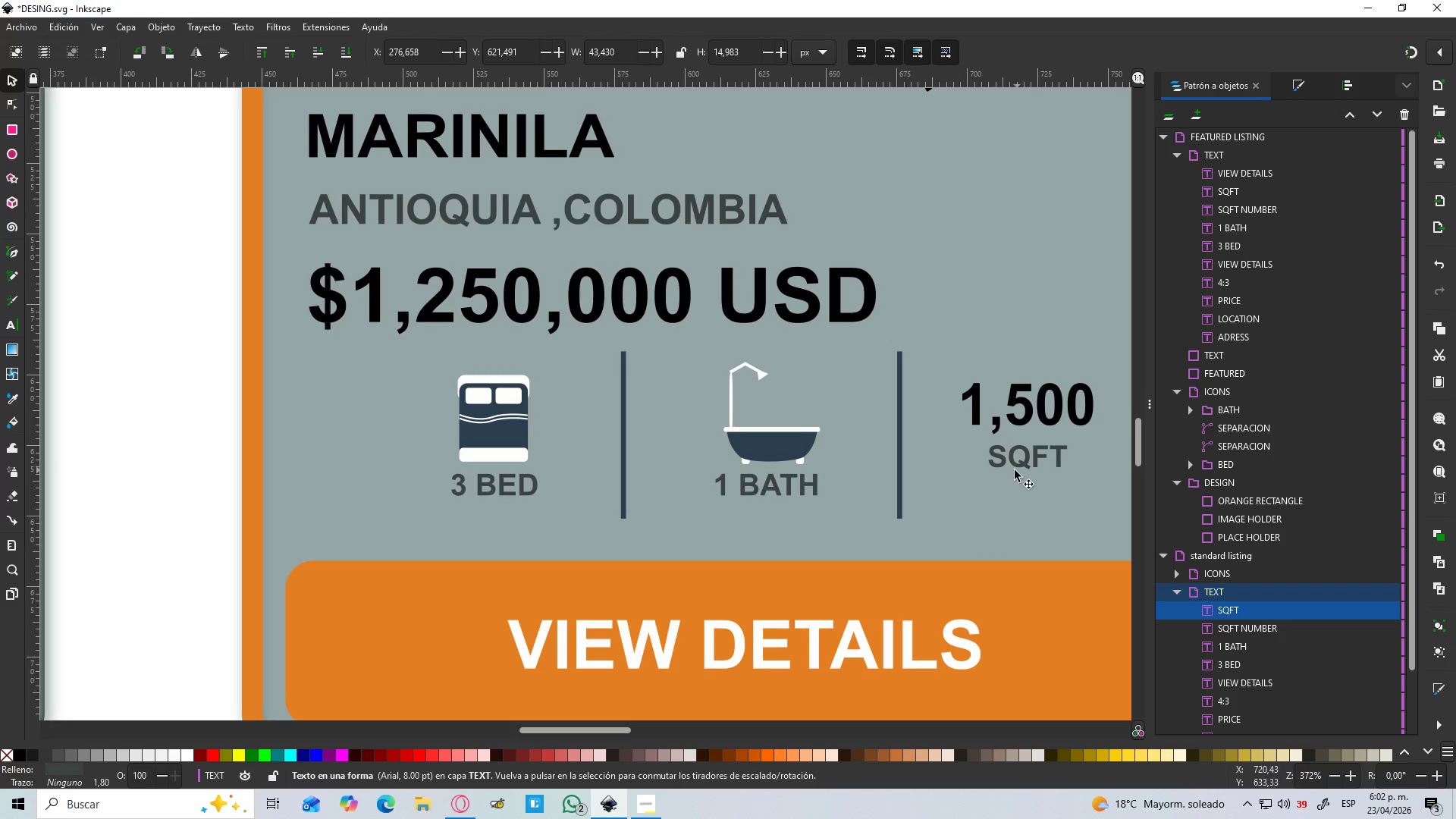 
left_click([1028, 453])
 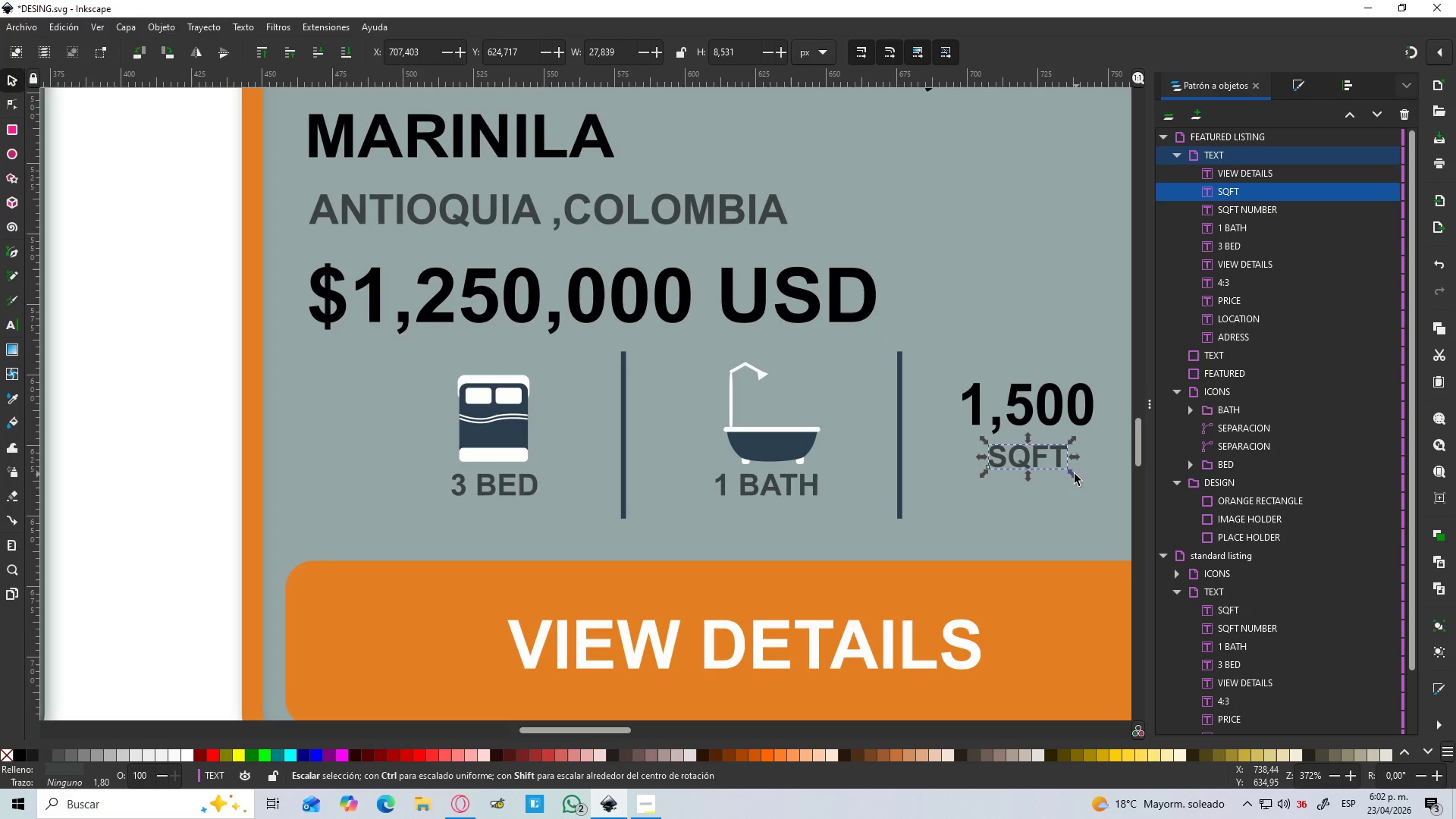 
left_click_drag(start_coordinate=[1075, 474], to_coordinate=[1095, 482])
 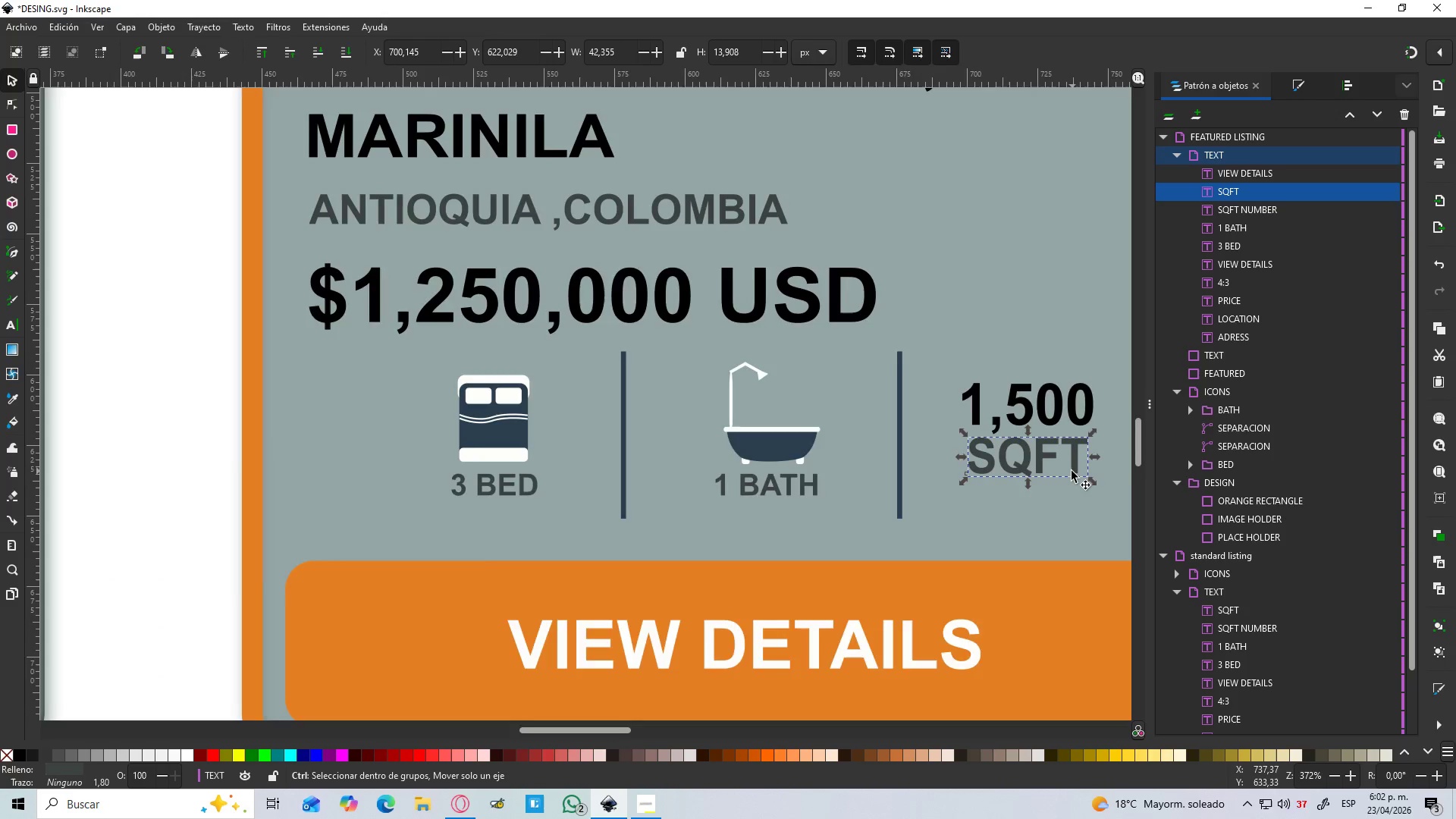 
hold_key(key=ControlLeft, duration=0.7)
 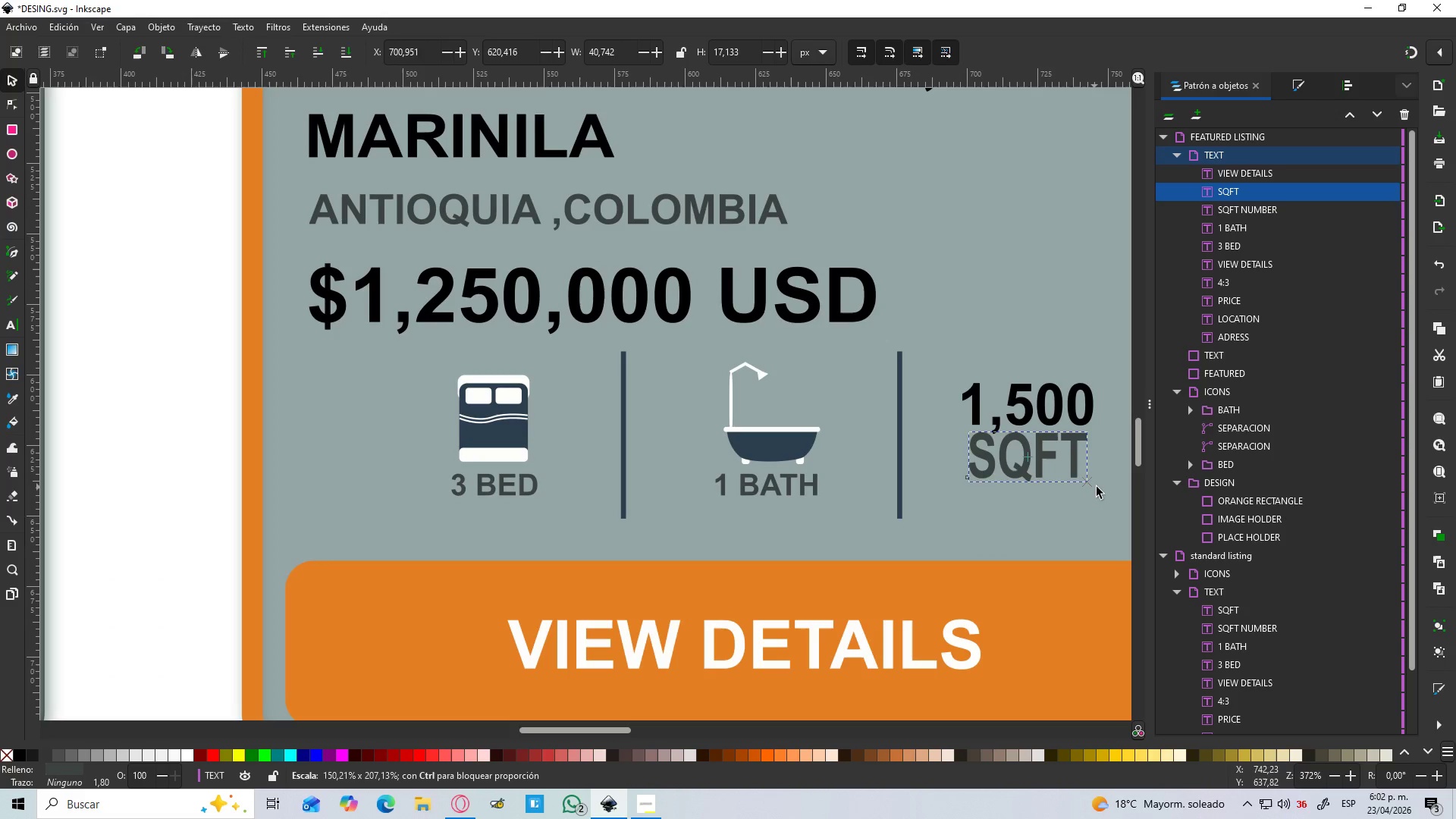 
hold_key(key=ControlLeft, duration=2.14)
 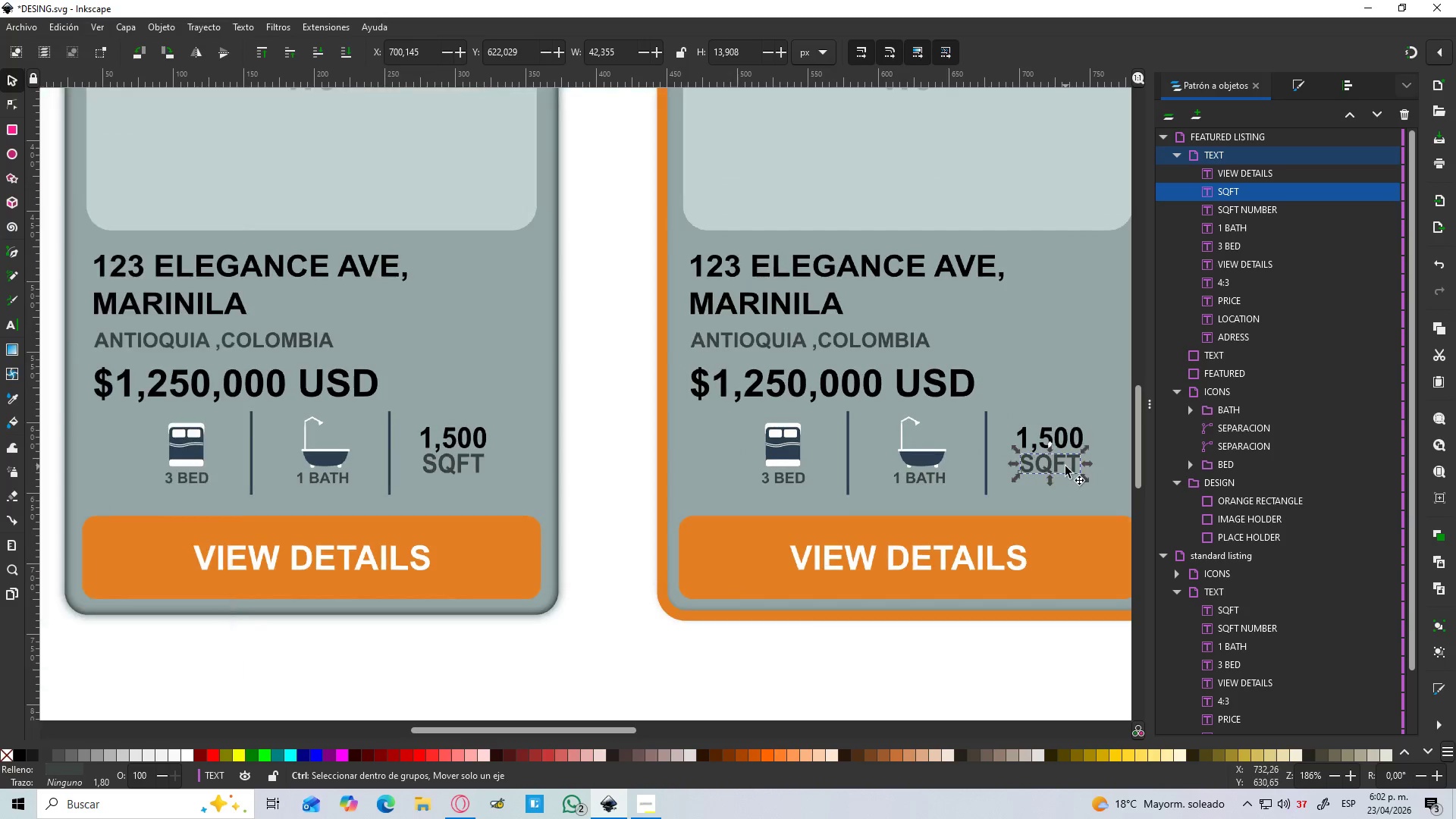 
hold_key(key=ShiftLeft, duration=1.52)
 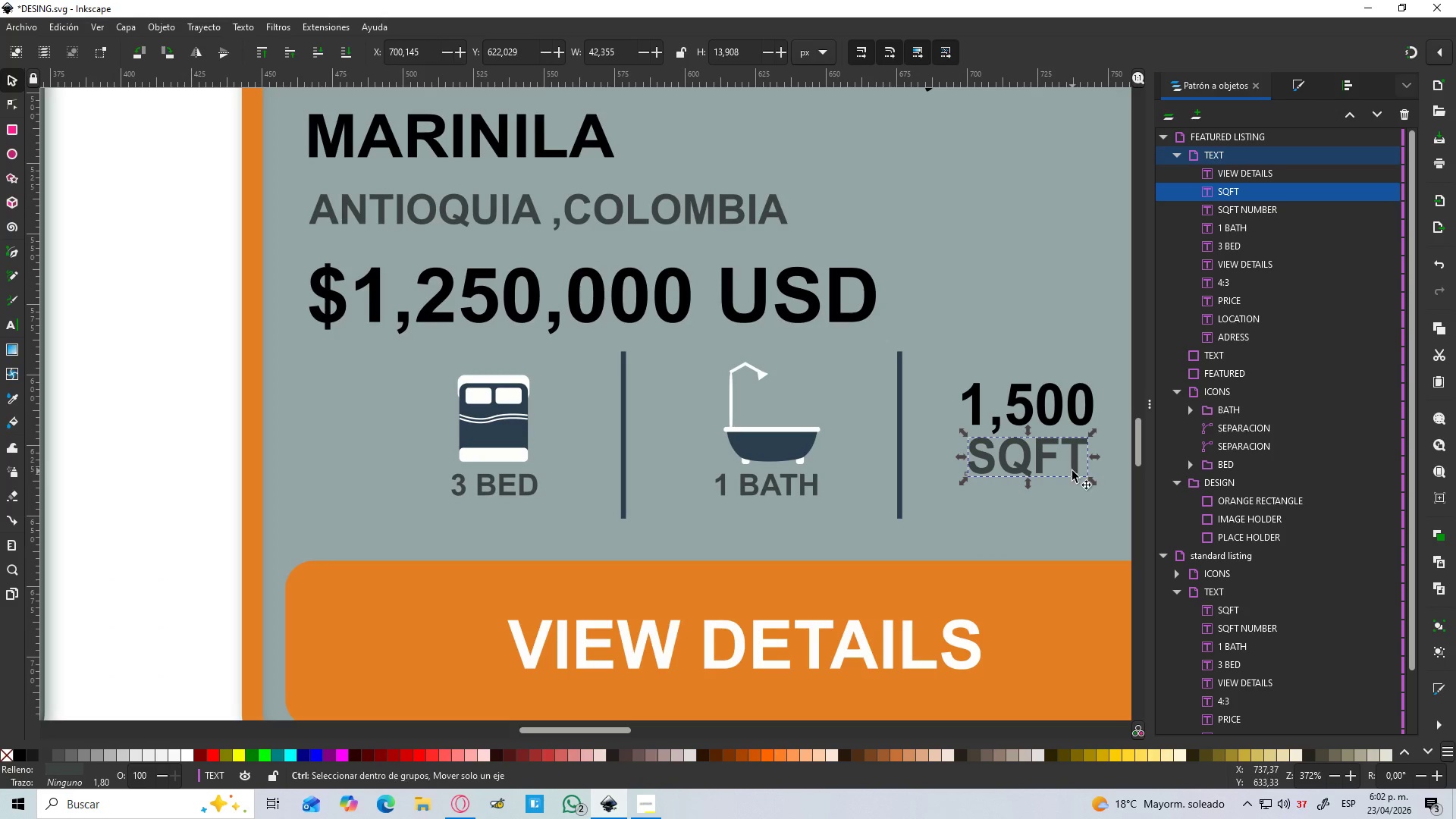 
key(Shift+ShiftLeft)
 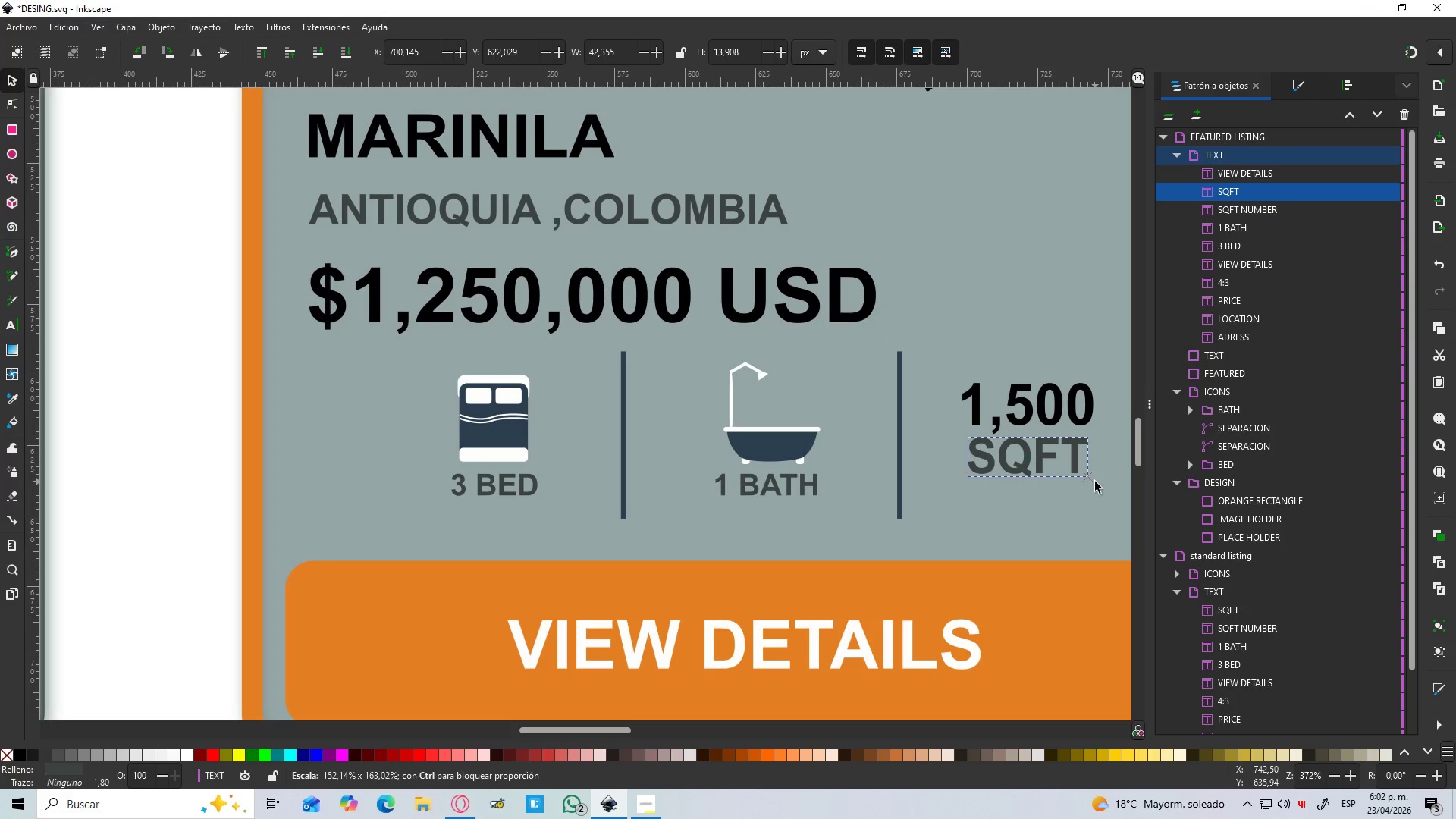 
key(Shift+ShiftLeft)
 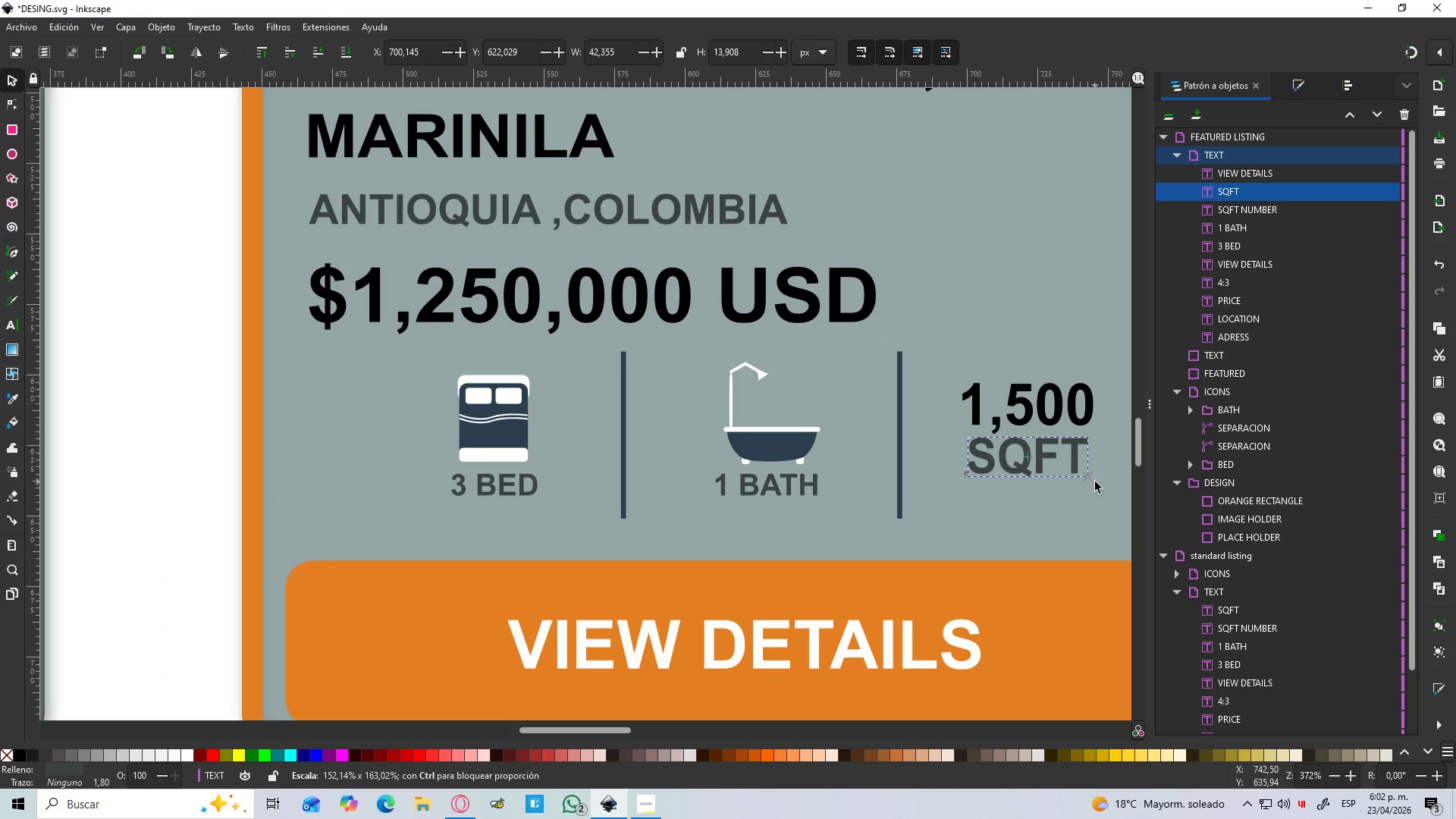 
key(Shift+ShiftLeft)
 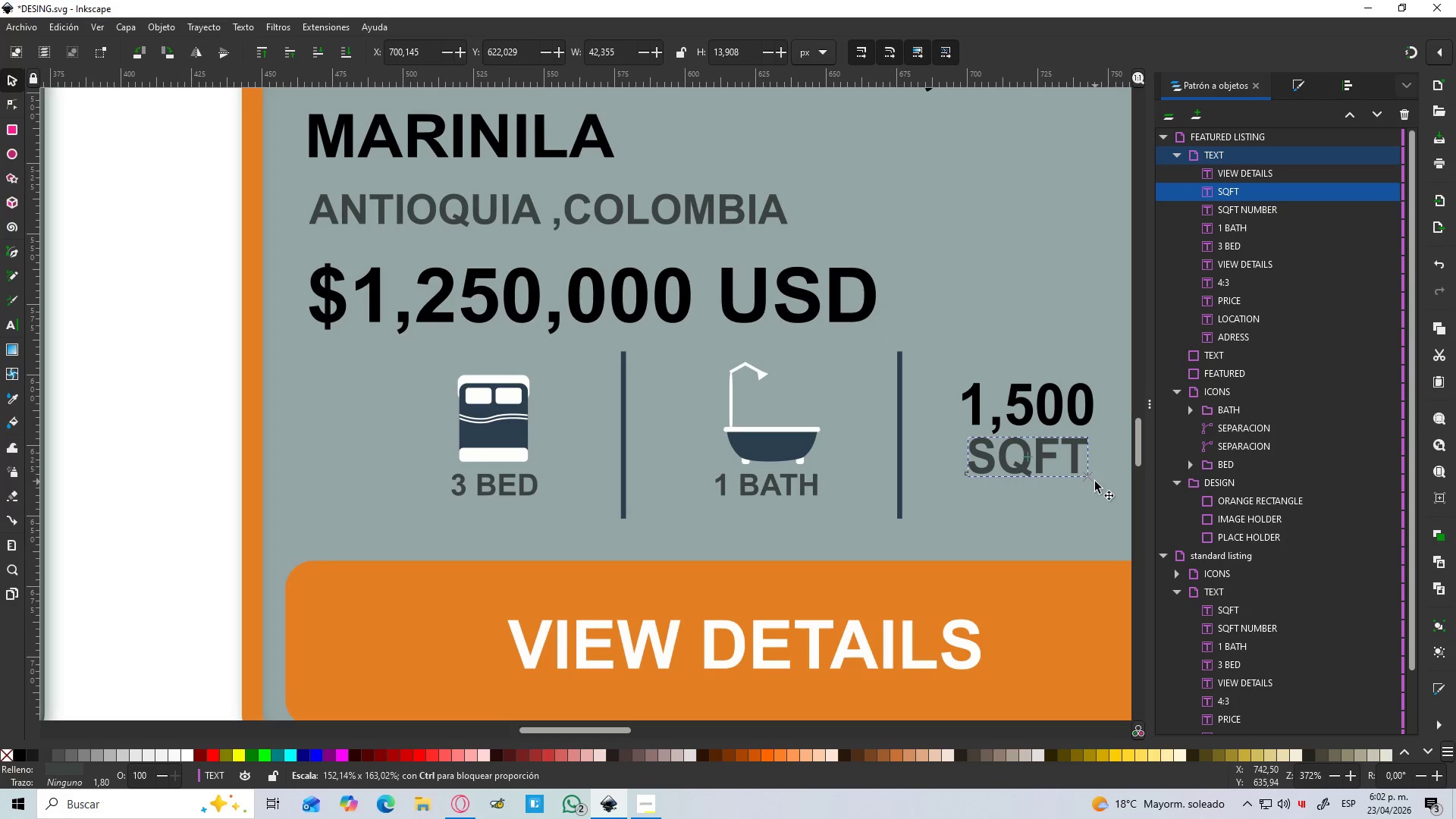 
key(Shift+ShiftLeft)
 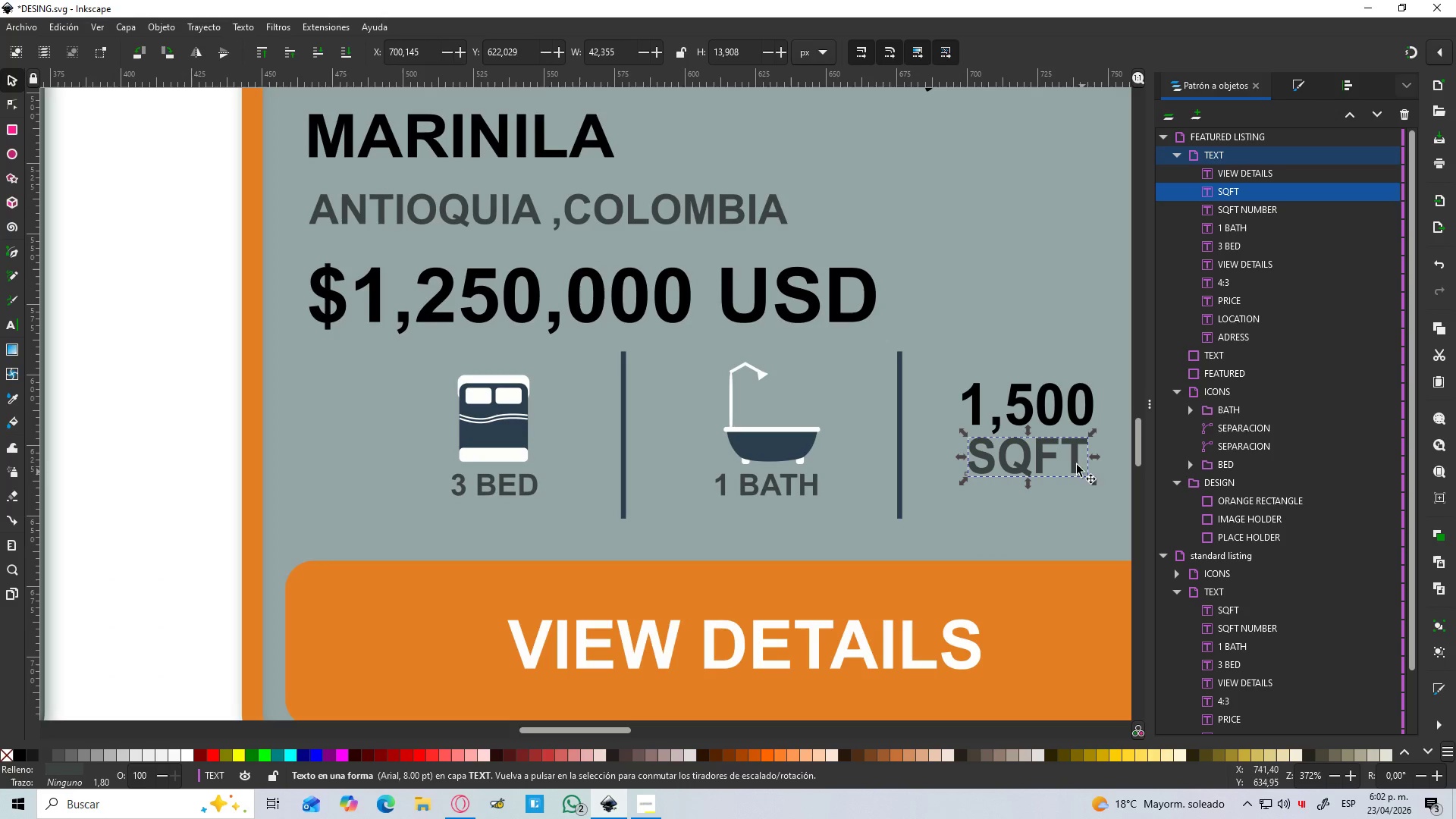 
hold_key(key=ControlLeft, duration=0.72)
scroll: coordinate [1072, 471], scroll_direction: down, amount: 2.0
 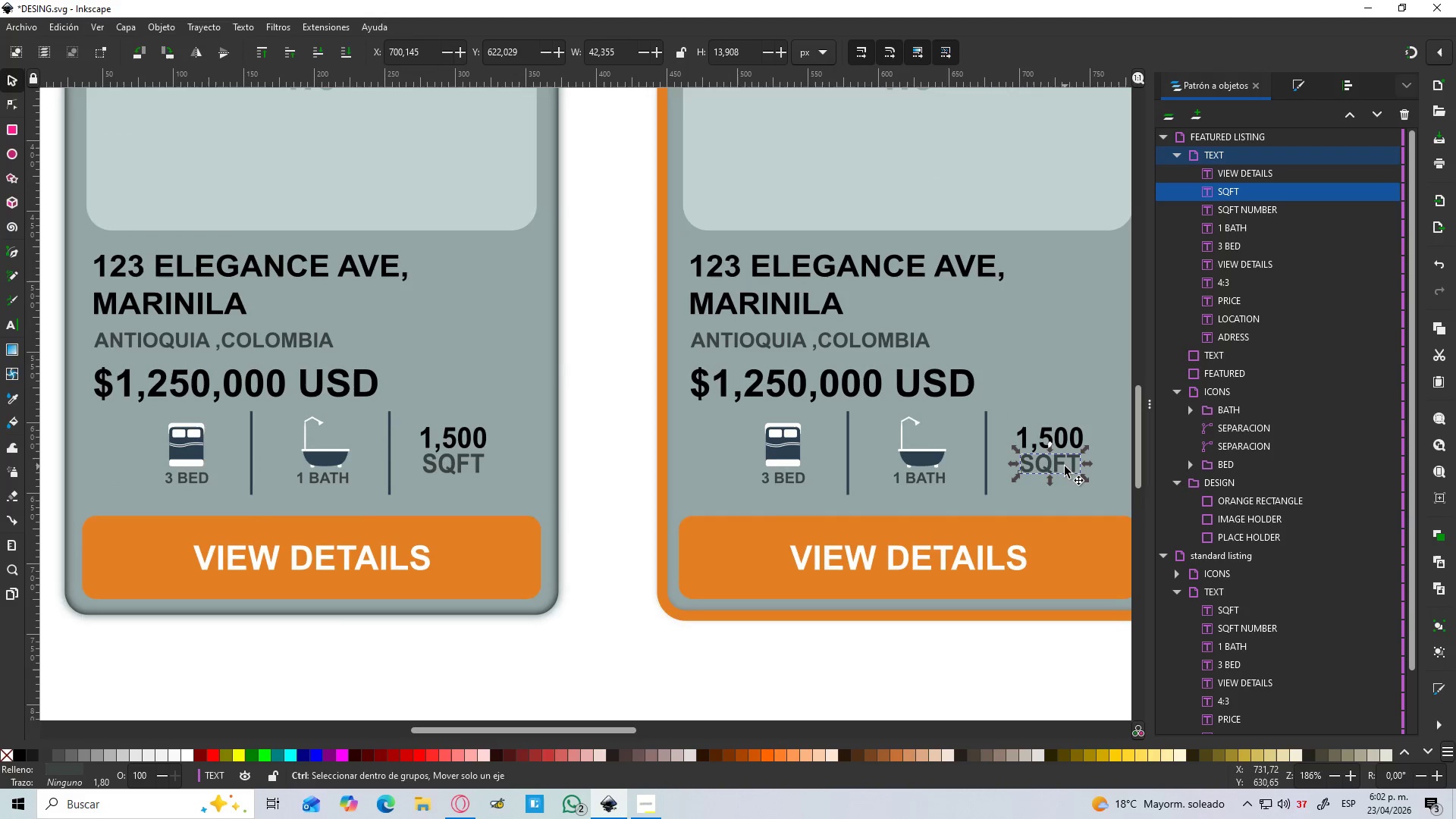 
key(Control+S)
 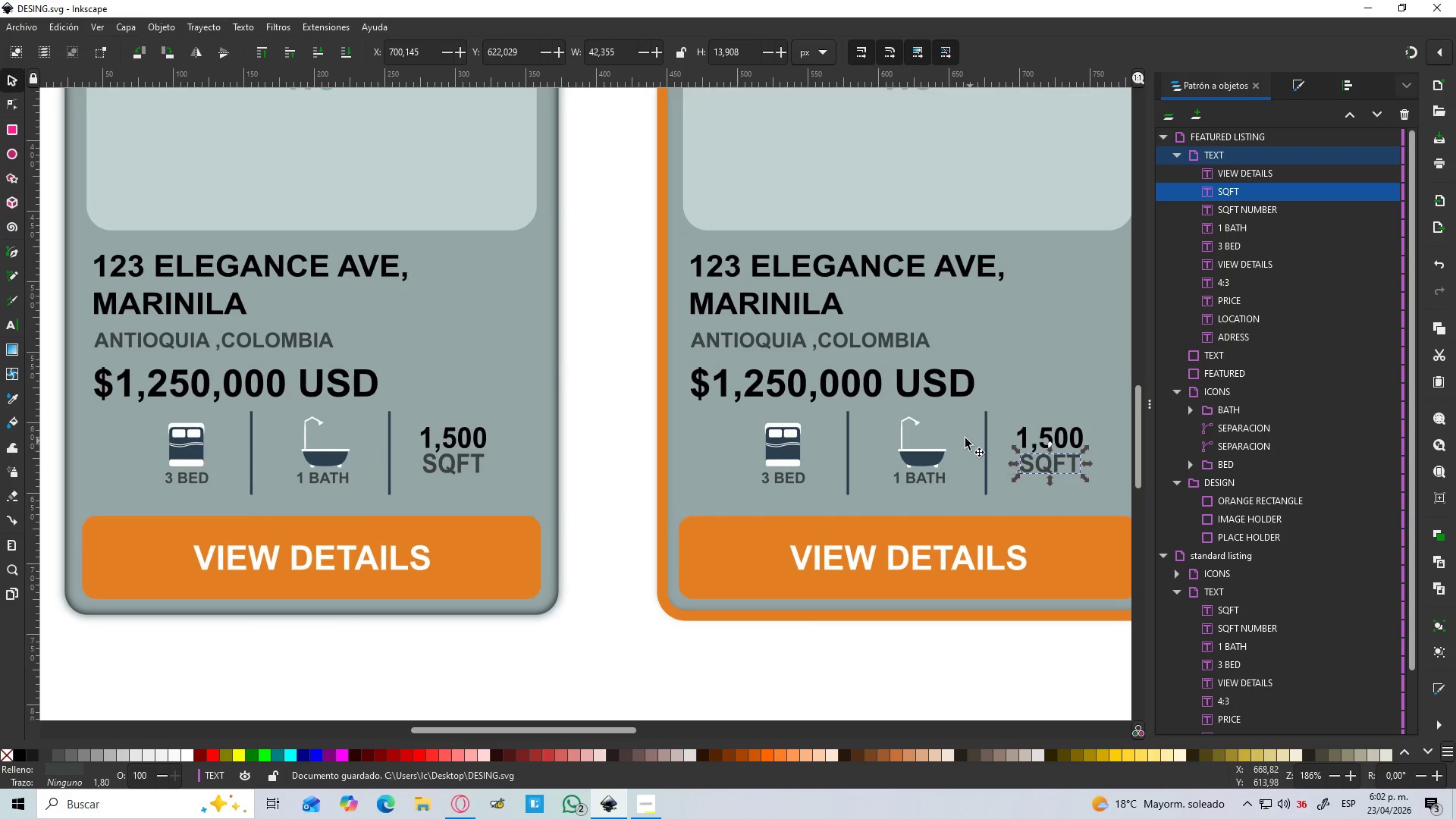 
hold_key(key=ControlLeft, duration=0.41)
scroll: coordinate [961, 437], scroll_direction: down, amount: 2.0
 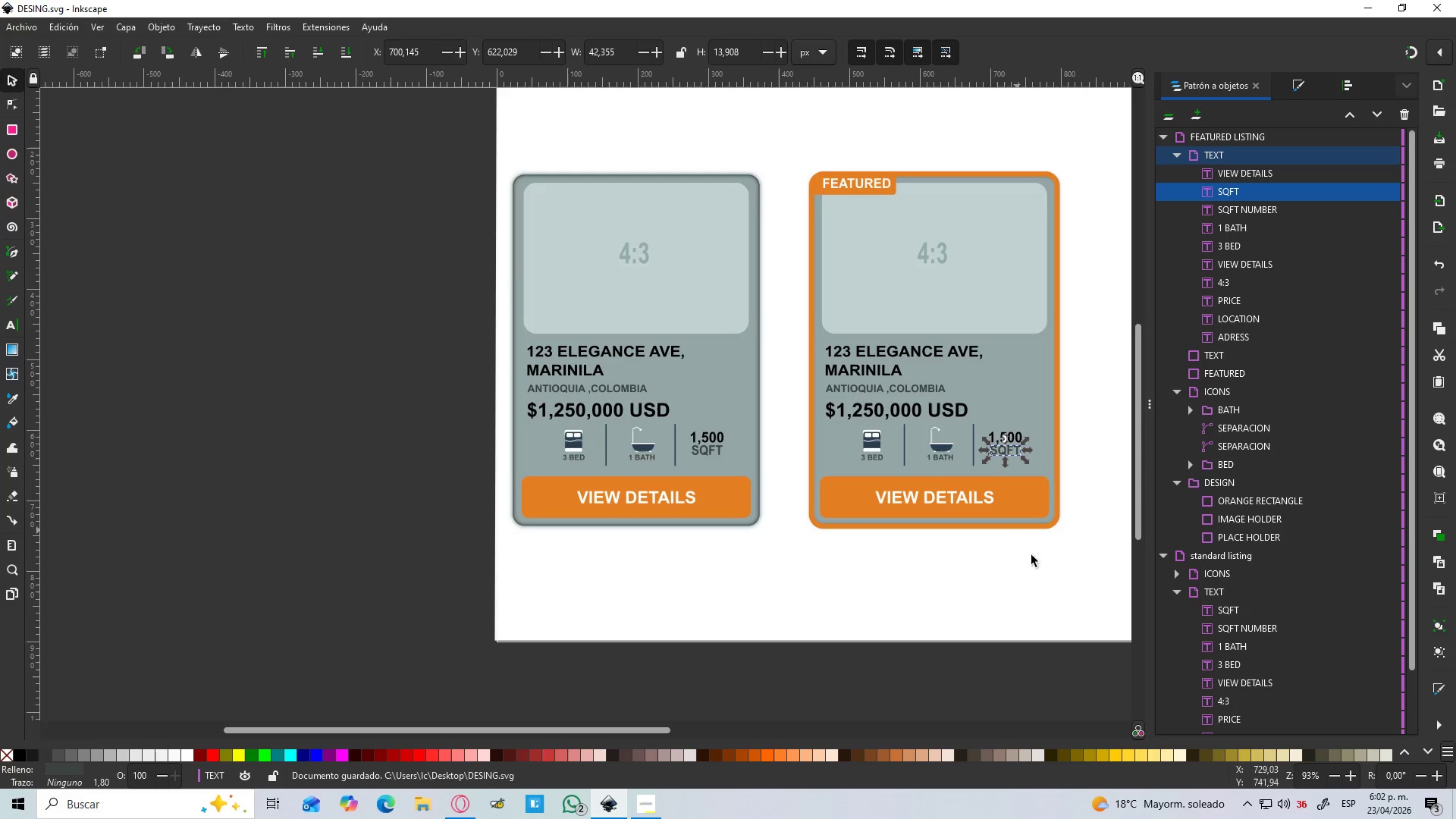 
left_click([1038, 577])
 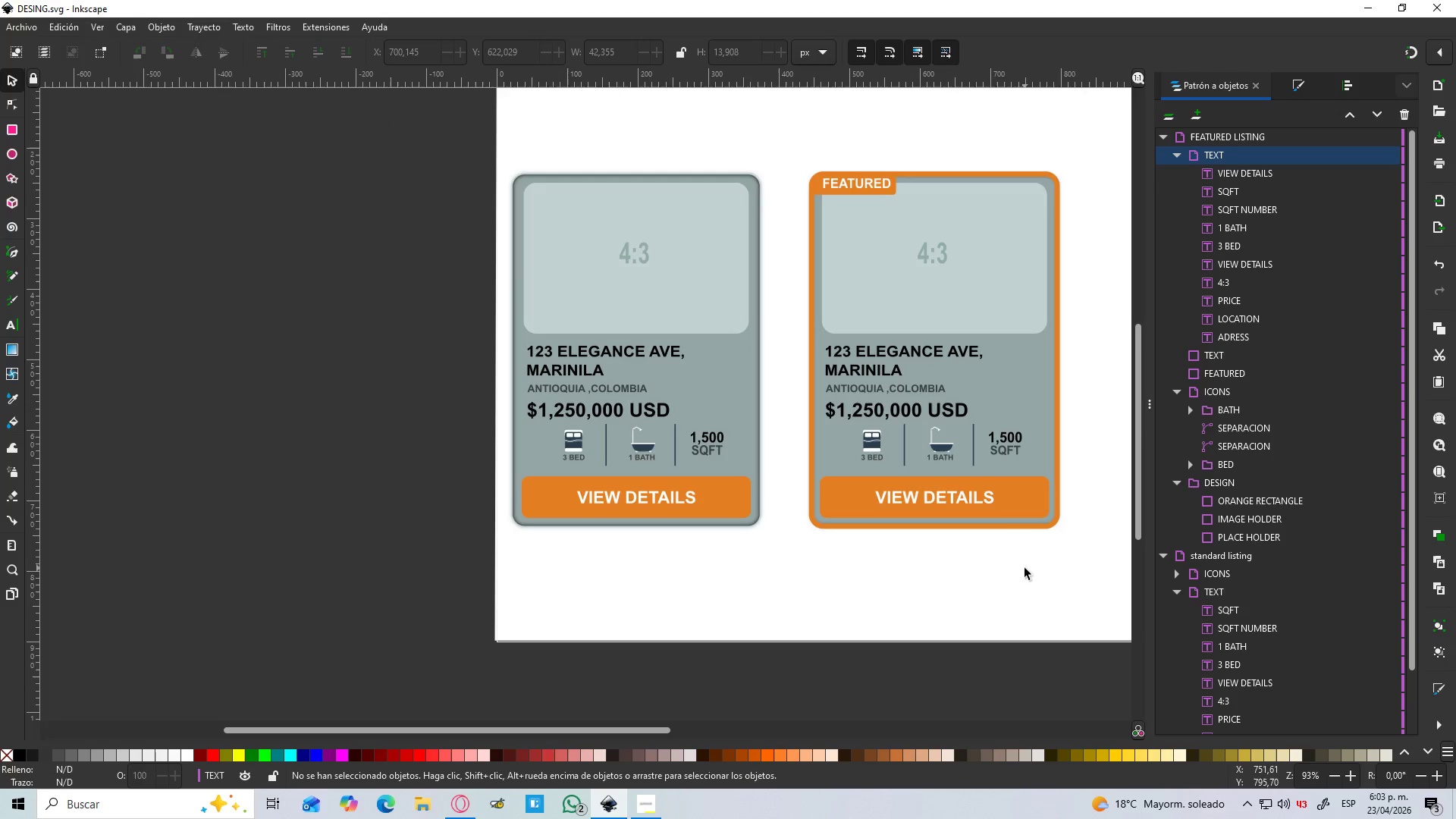 
hold_key(key=Space, duration=0.59)
 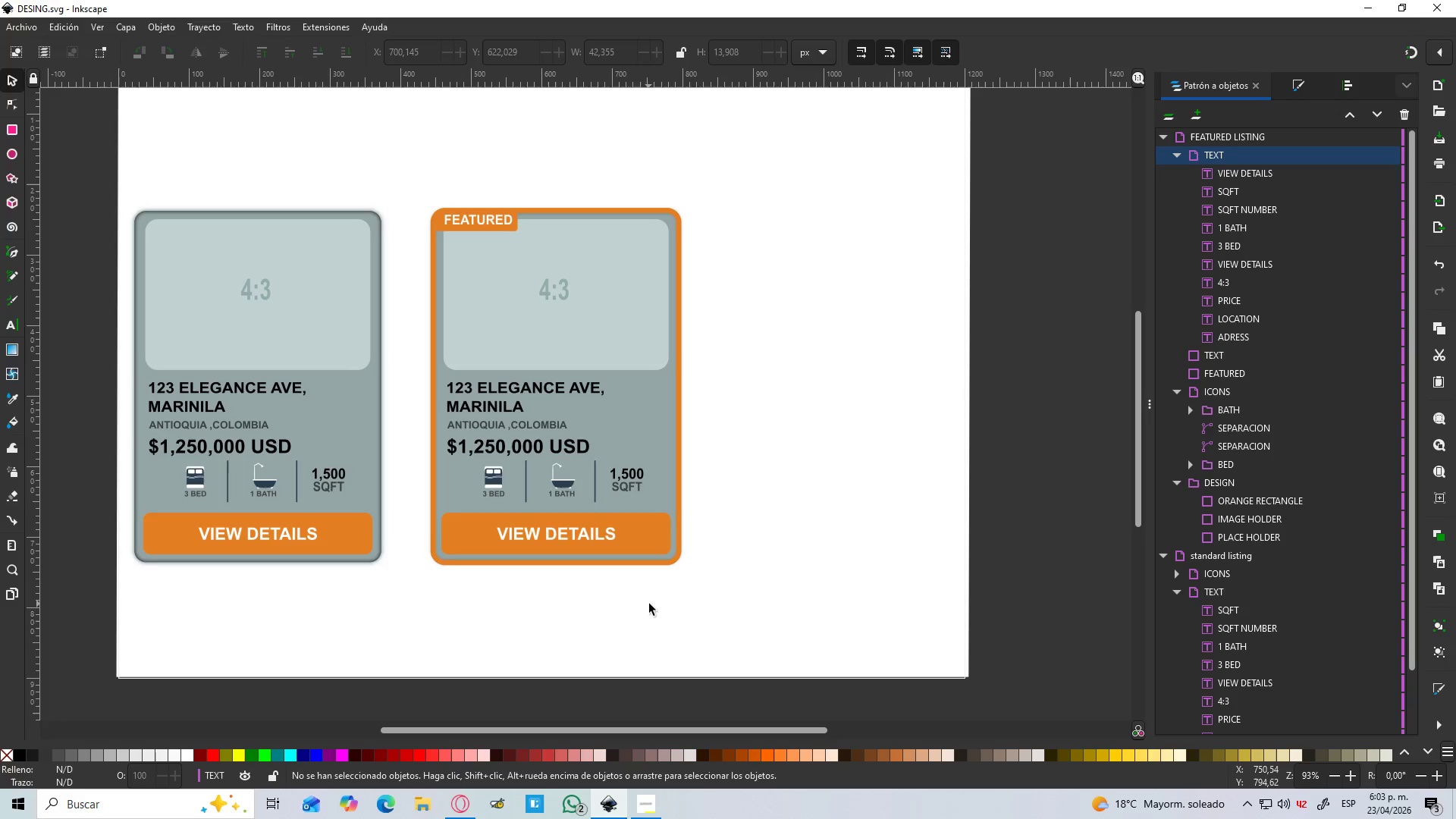 
key(Control+S)
 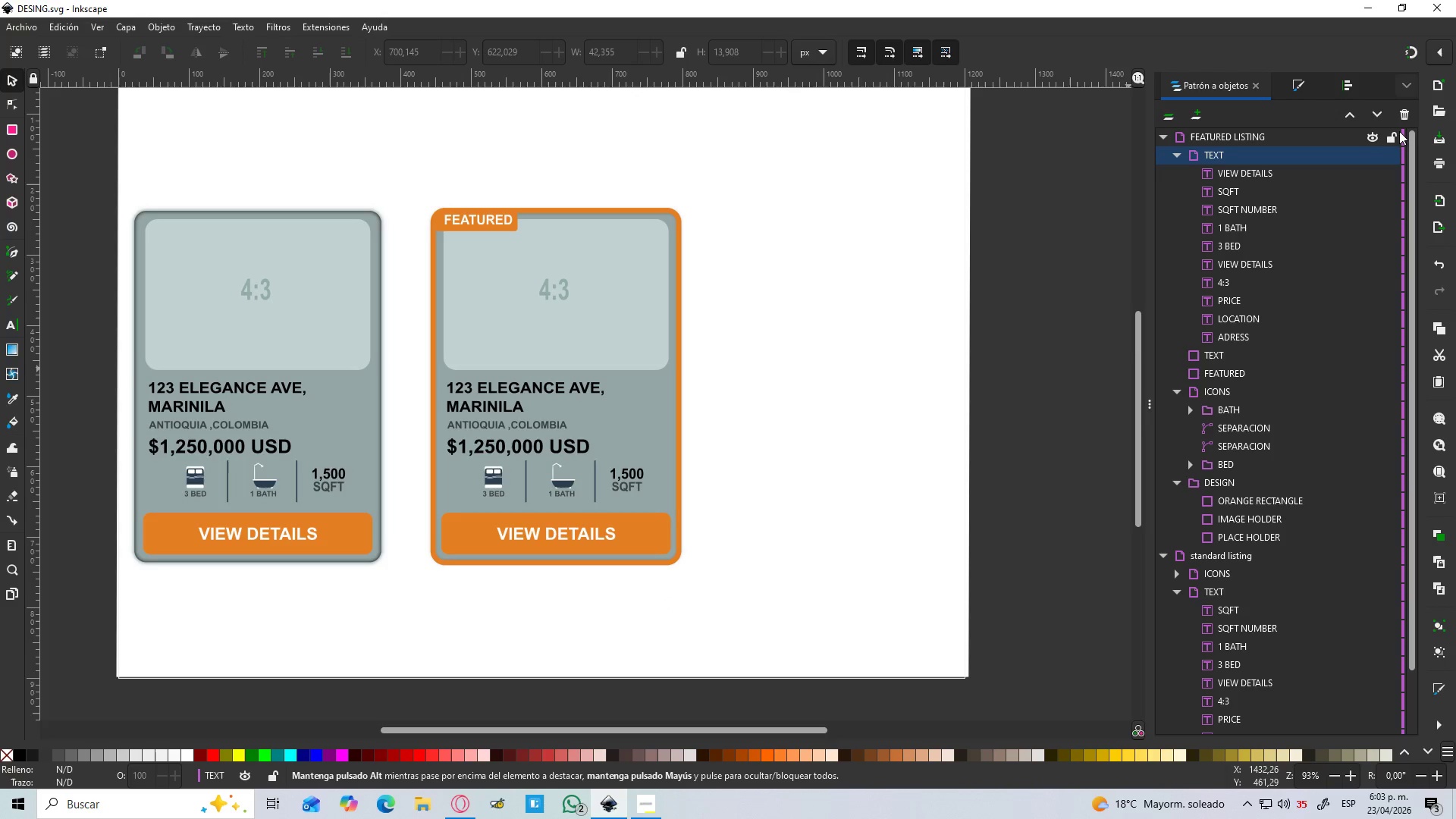 
left_click([1392, 136])
 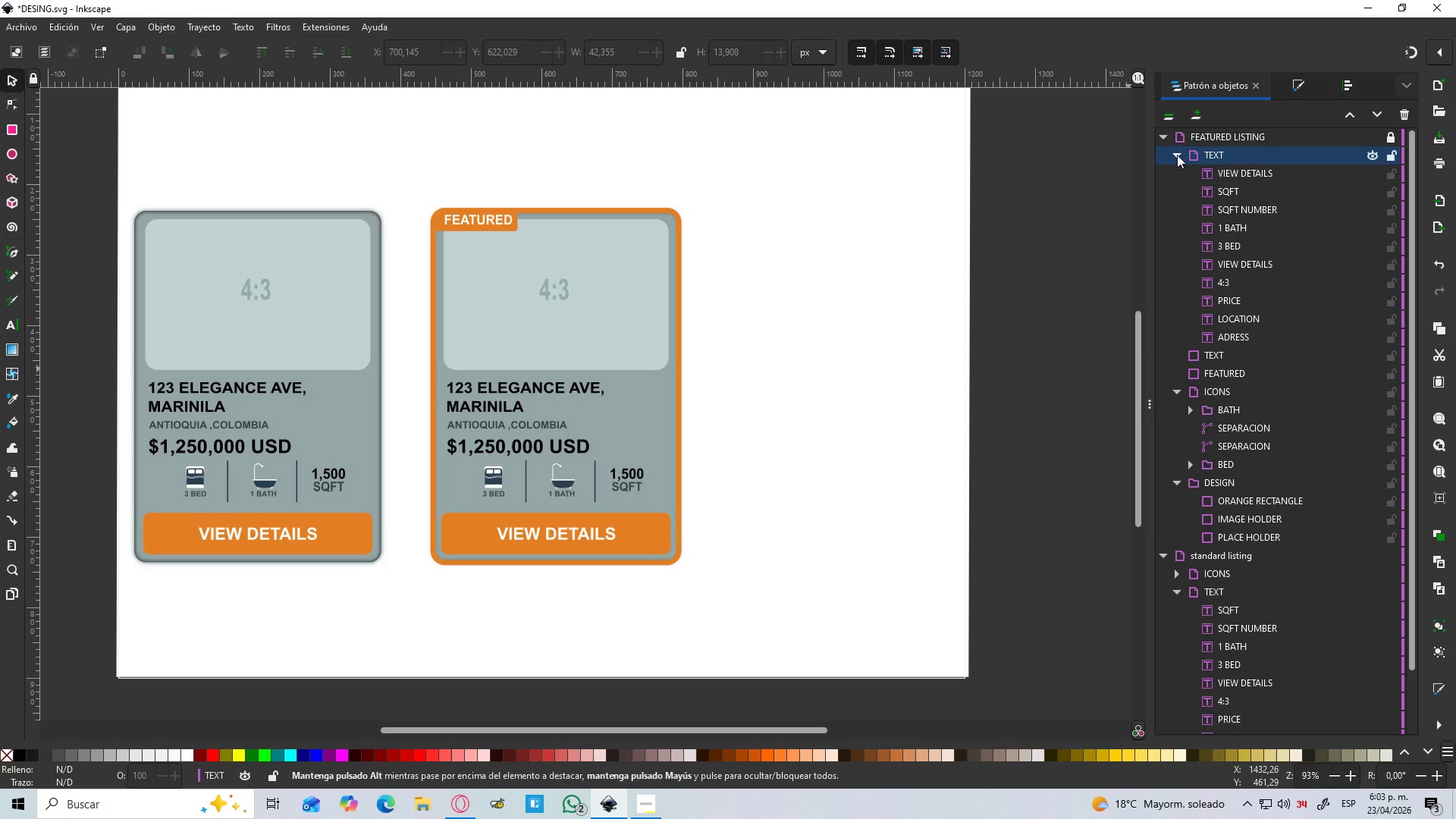 
left_click([1166, 139])
 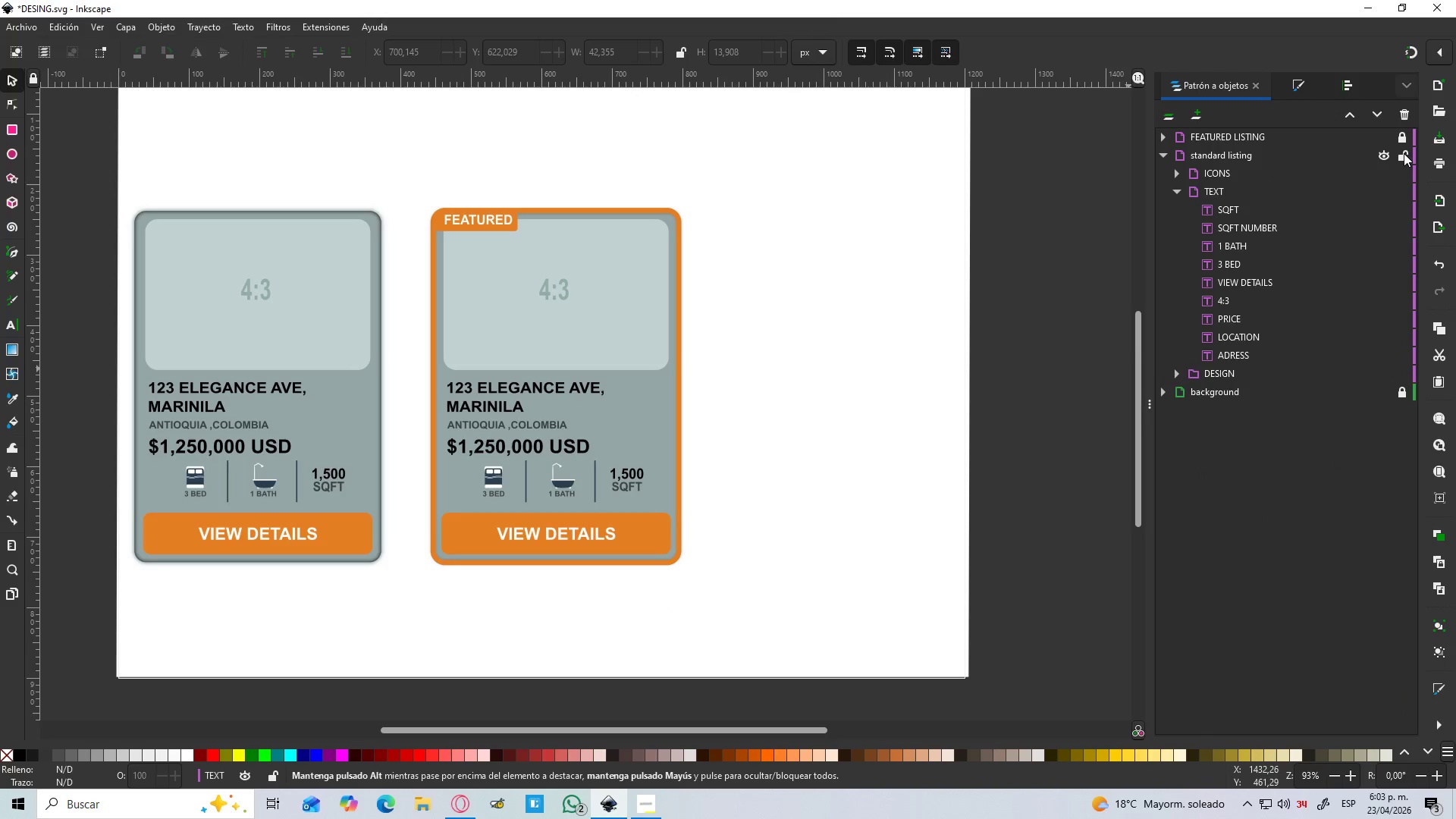 
left_click([1404, 153])
 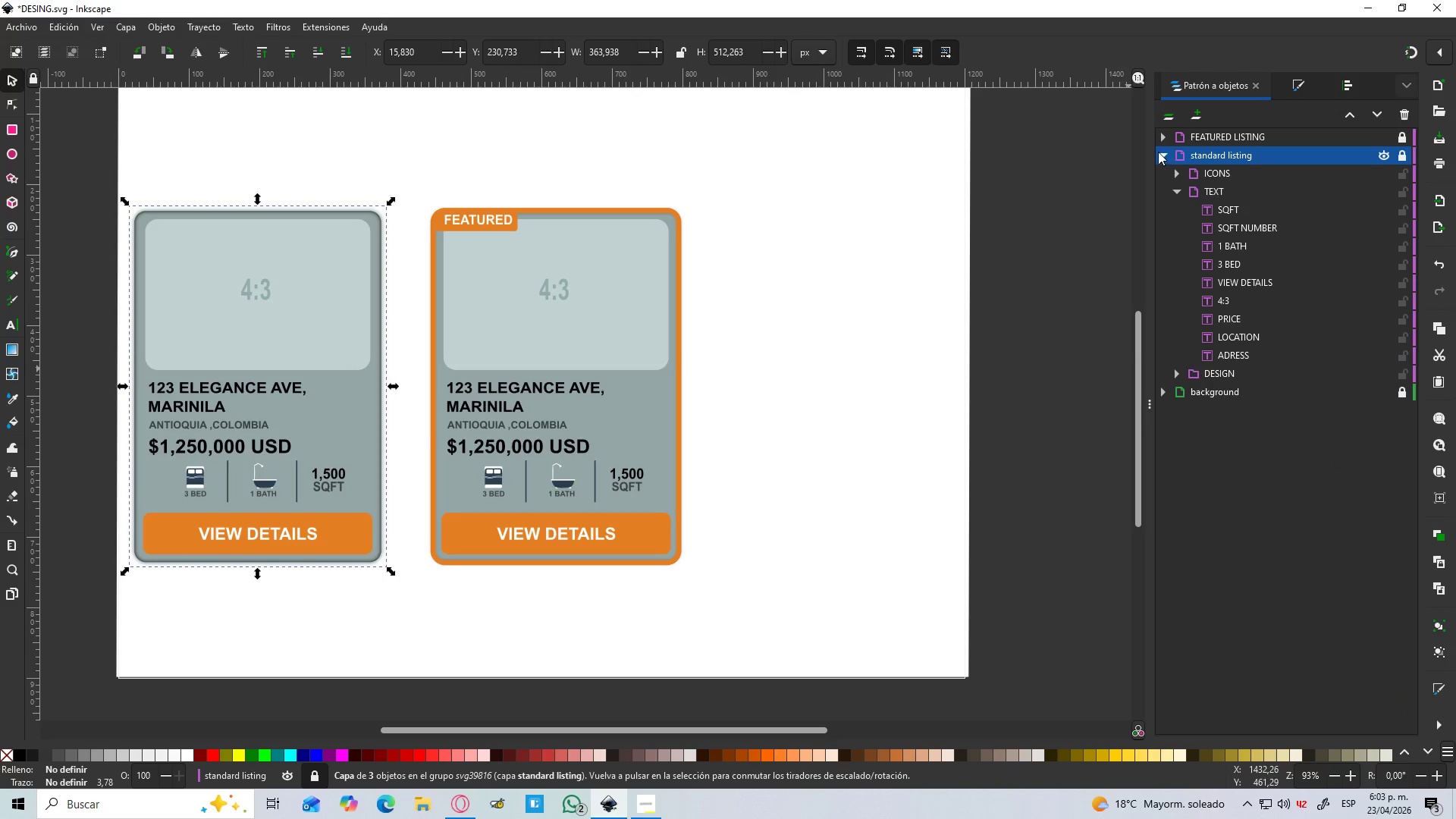 
left_click([1166, 157])
 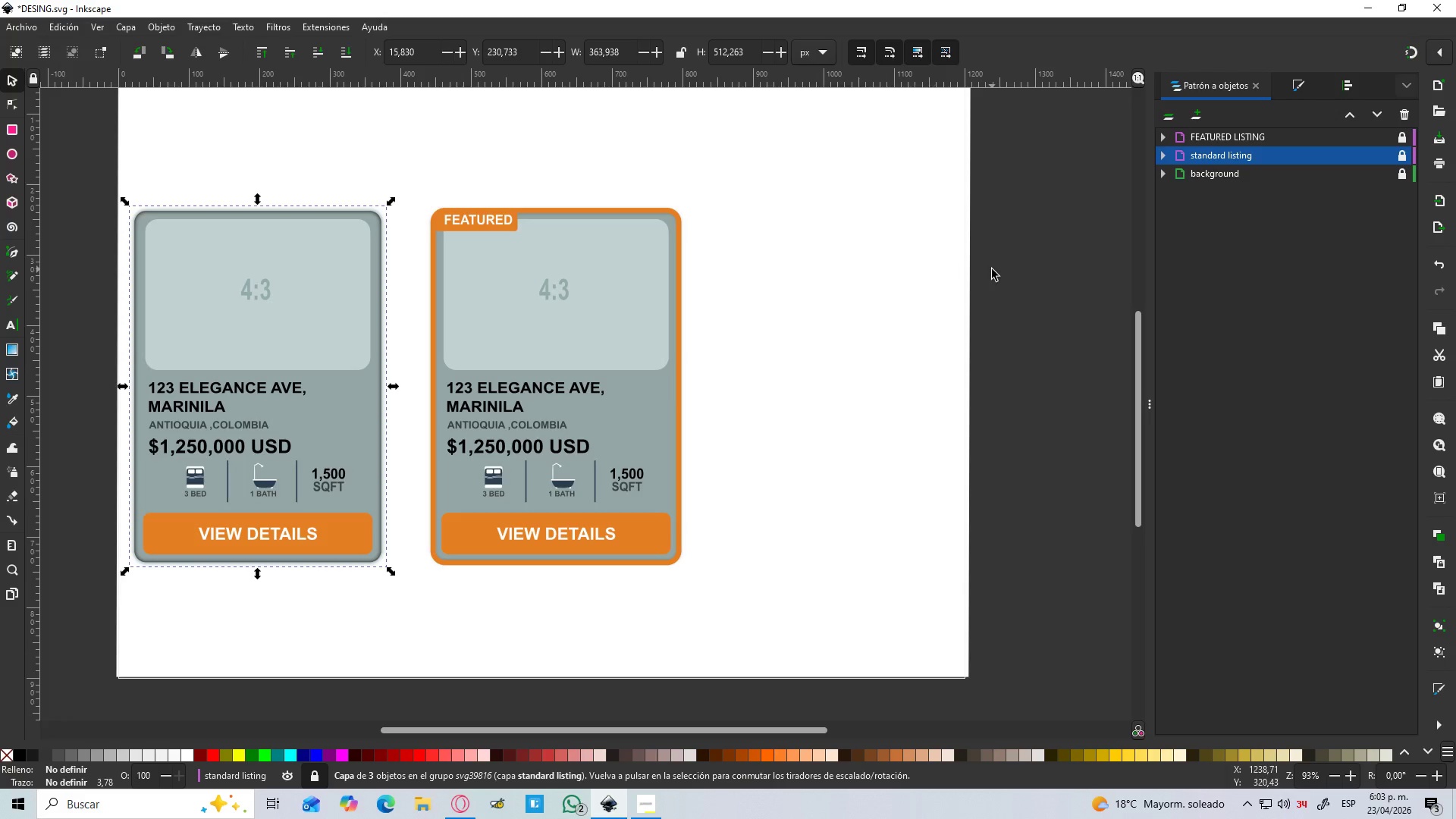 
left_click_drag(start_coordinate=[290, 505], to_coordinate=[300, 391])
 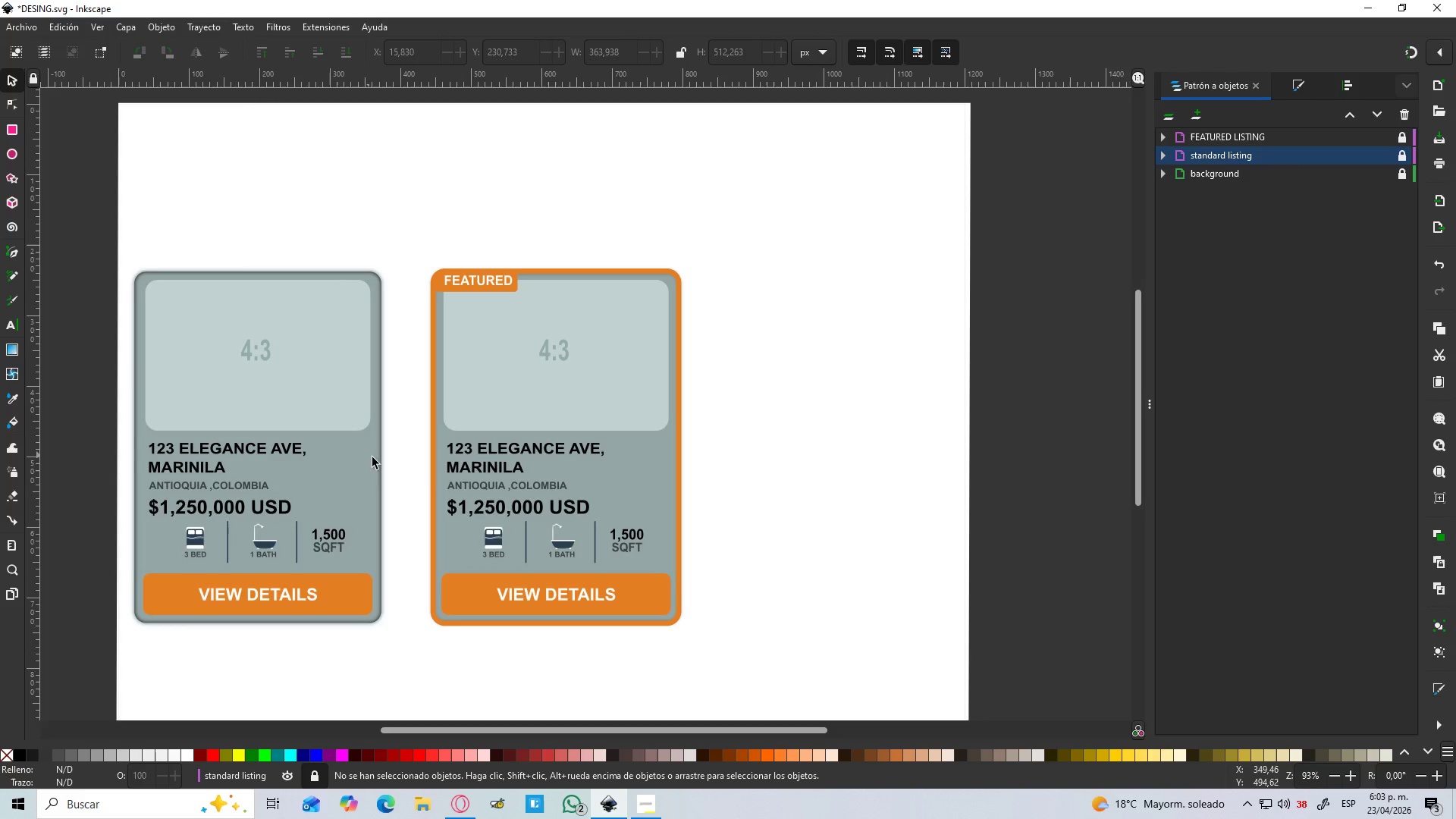 
scroll: coordinate [702, 381], scroll_direction: up, amount: 1.0
 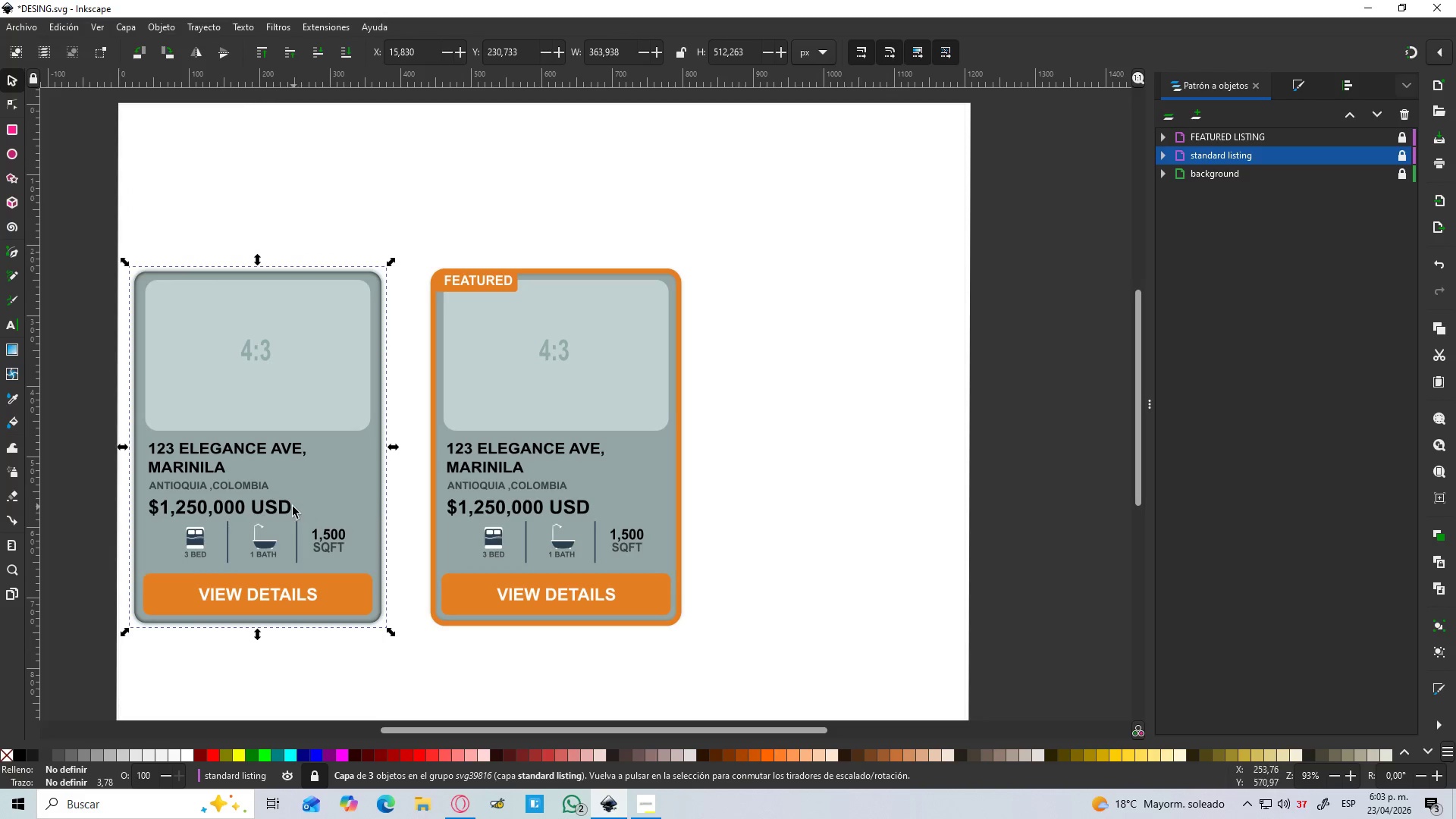 
key(Alt+Tab)